 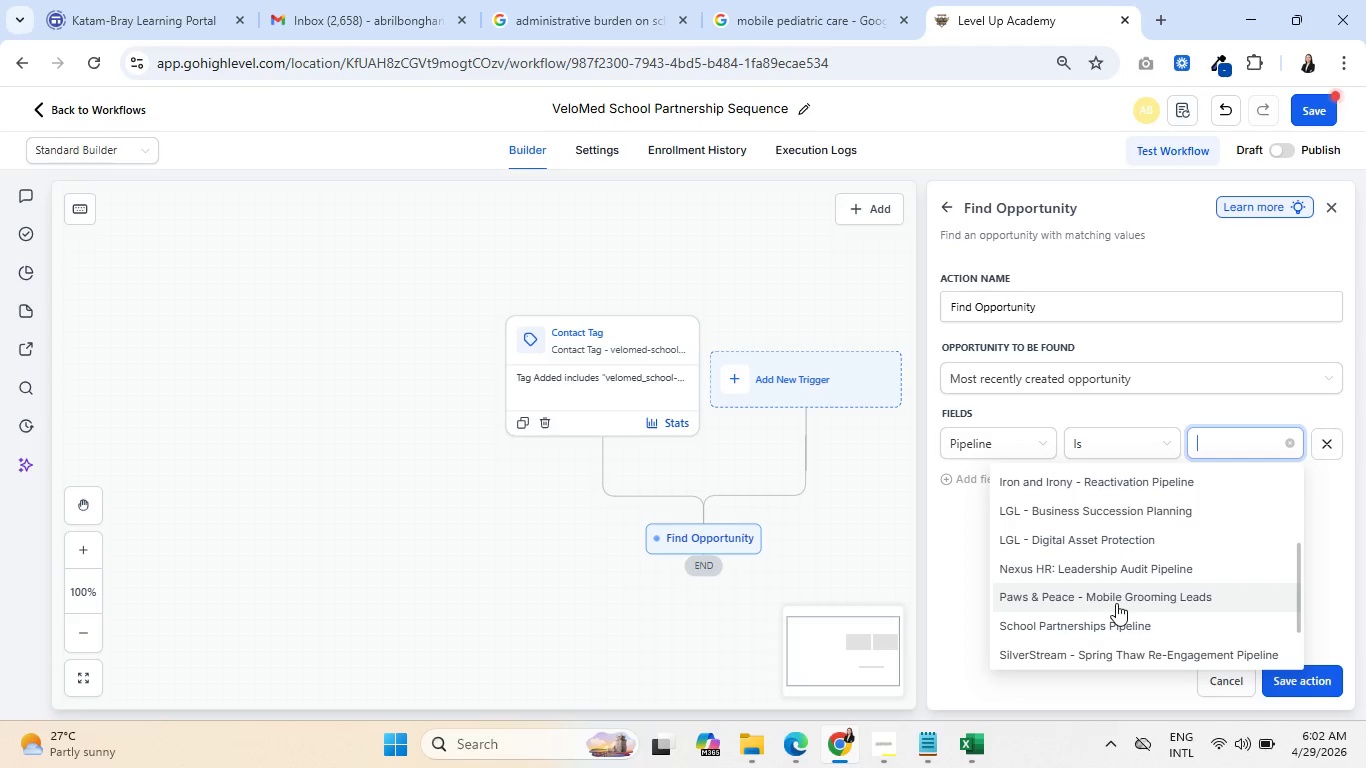 
scroll: coordinate [1116, 606], scroll_direction: down, amount: 1.0
 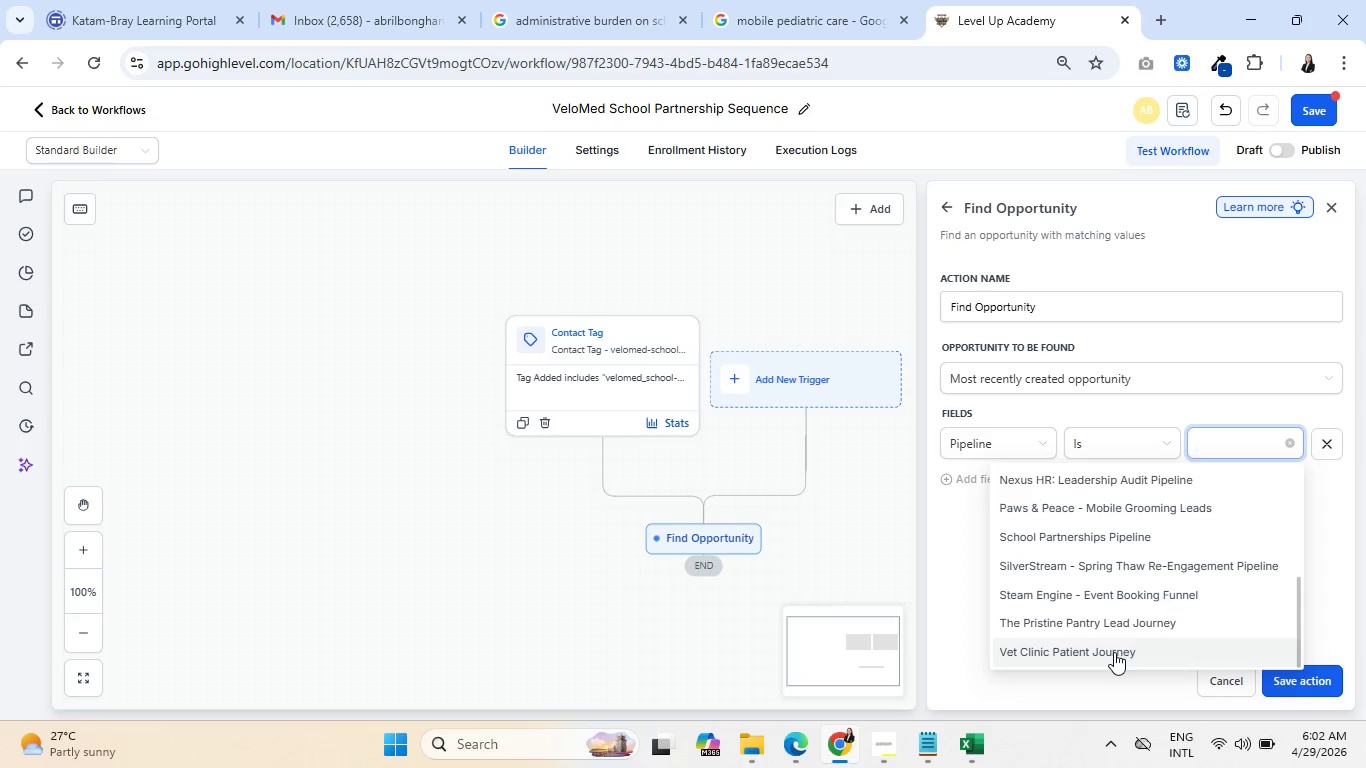 
scroll: coordinate [1116, 574], scroll_direction: none, amount: 0.0
 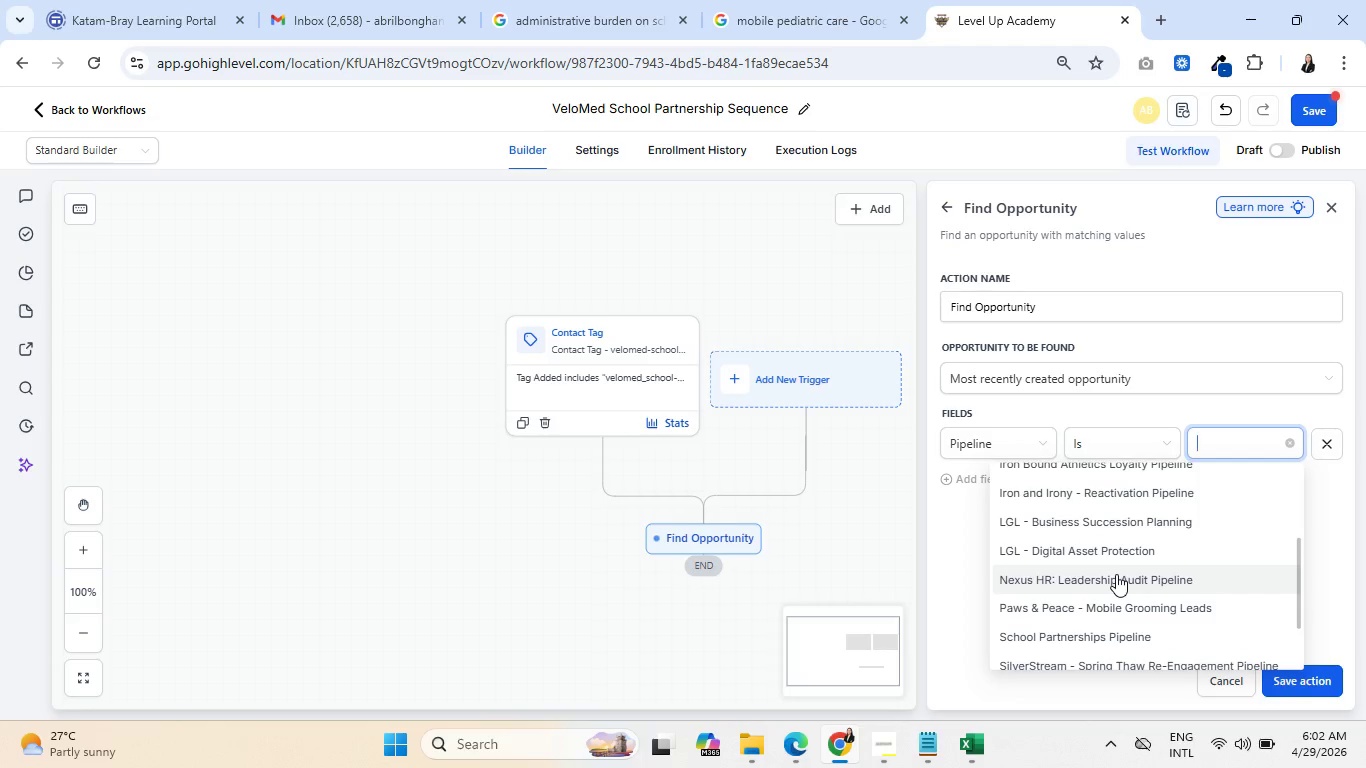 
scroll: coordinate [1116, 575], scroll_direction: down, amount: 3.0
 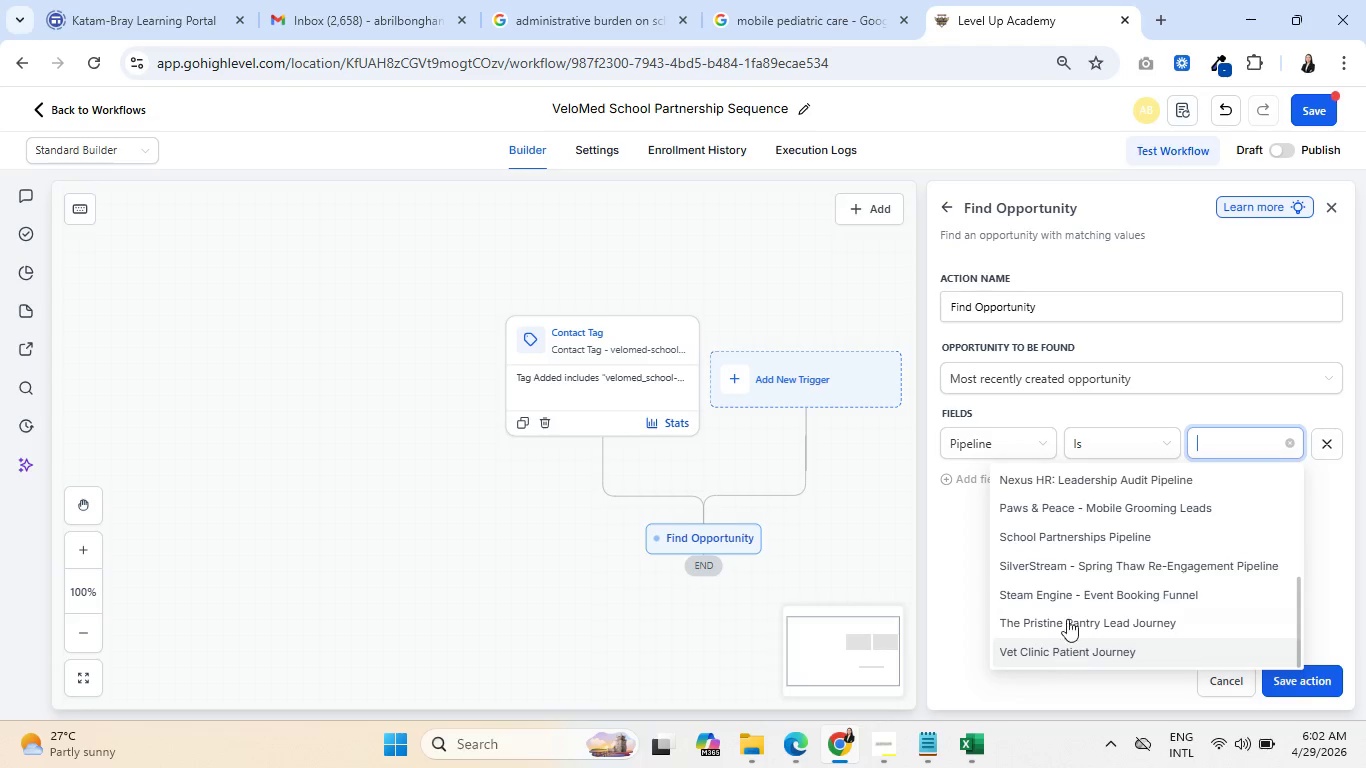 
scroll: coordinate [1067, 612], scroll_direction: up, amount: 1.0
 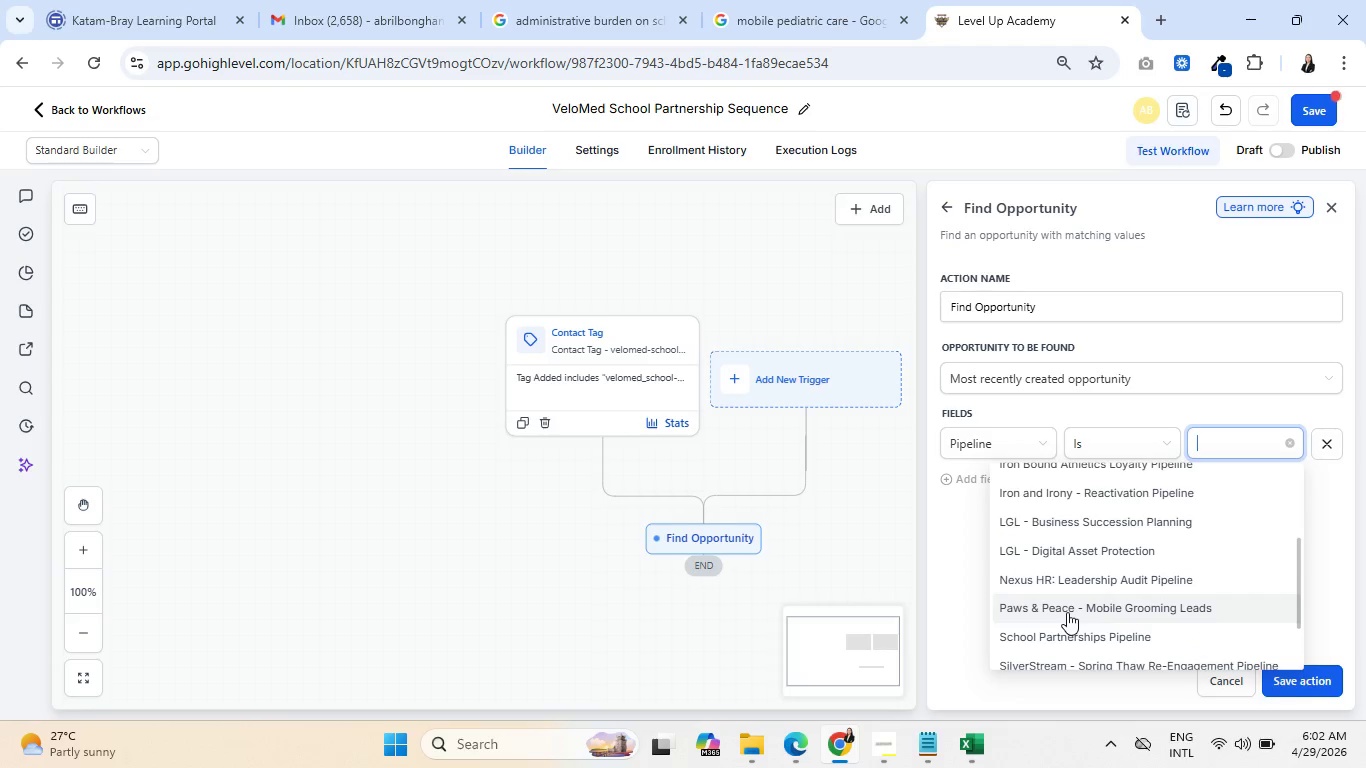 
scroll: coordinate [1067, 610], scroll_direction: down, amount: 6.0
 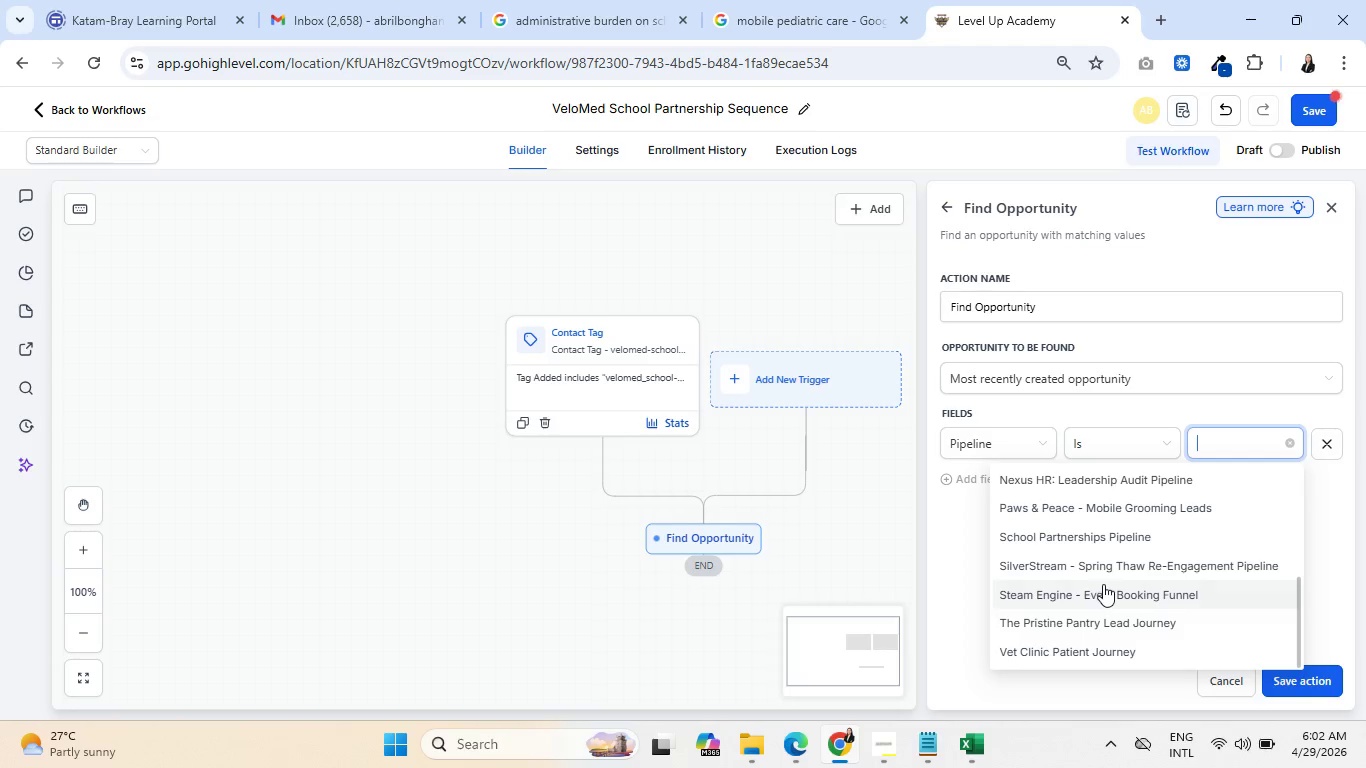 
left_click([1089, 530])
 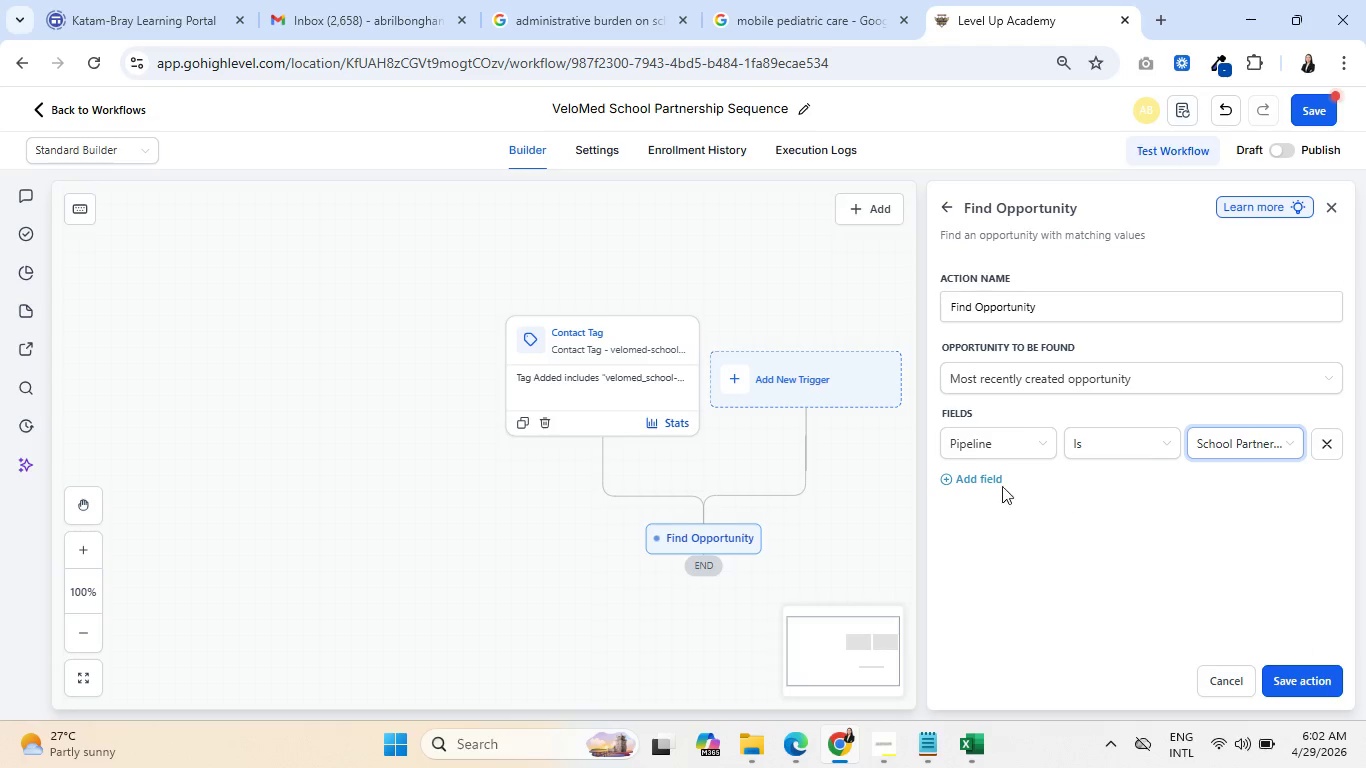 
left_click([979, 483])
 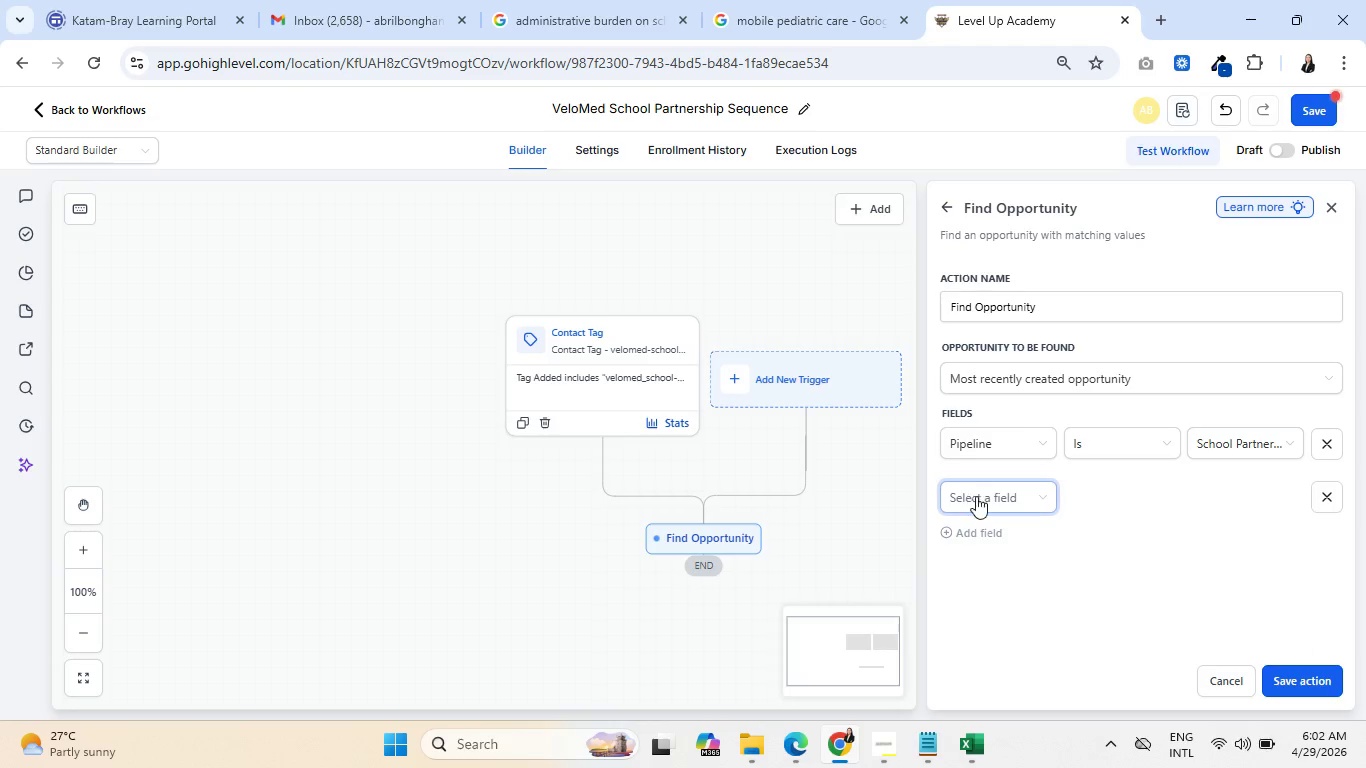 
left_click([979, 500])
 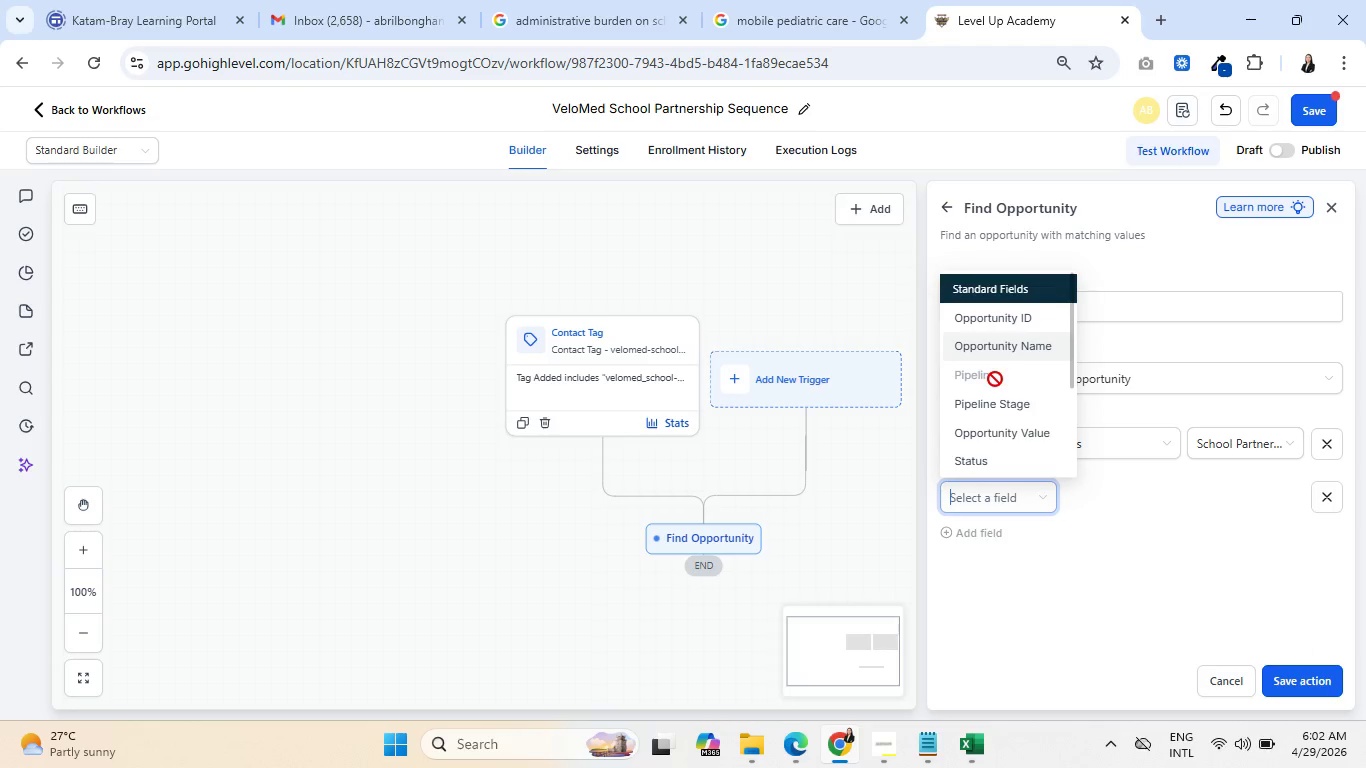 
left_click([1004, 406])
 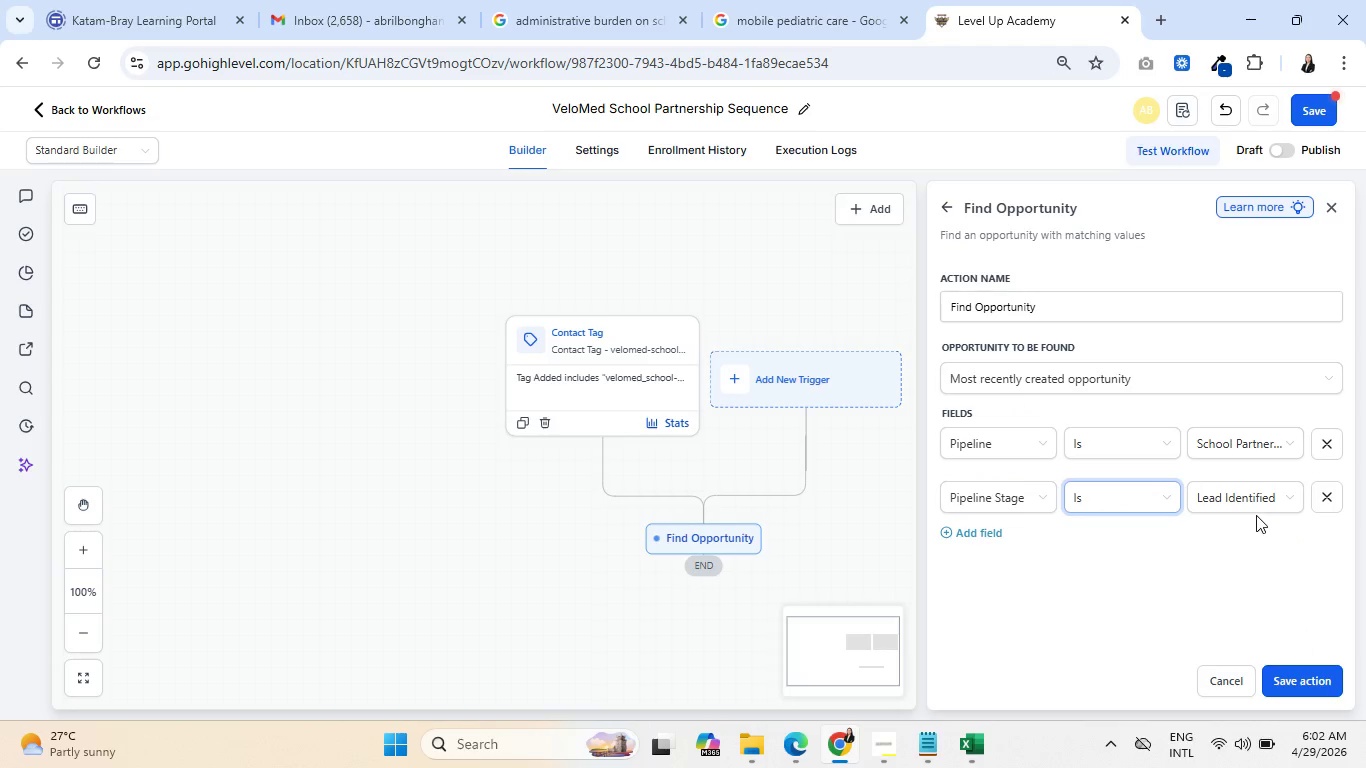 
left_click([983, 533])
 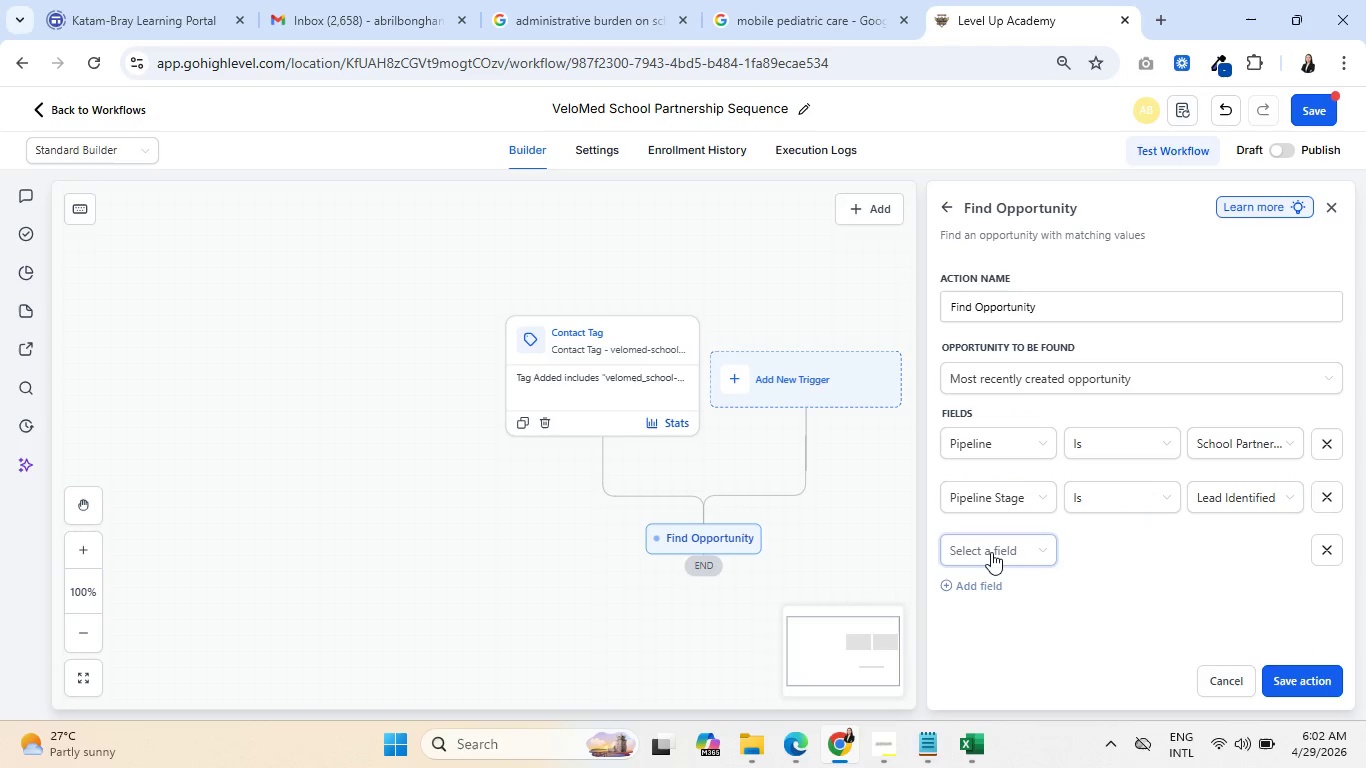 
left_click([991, 552])
 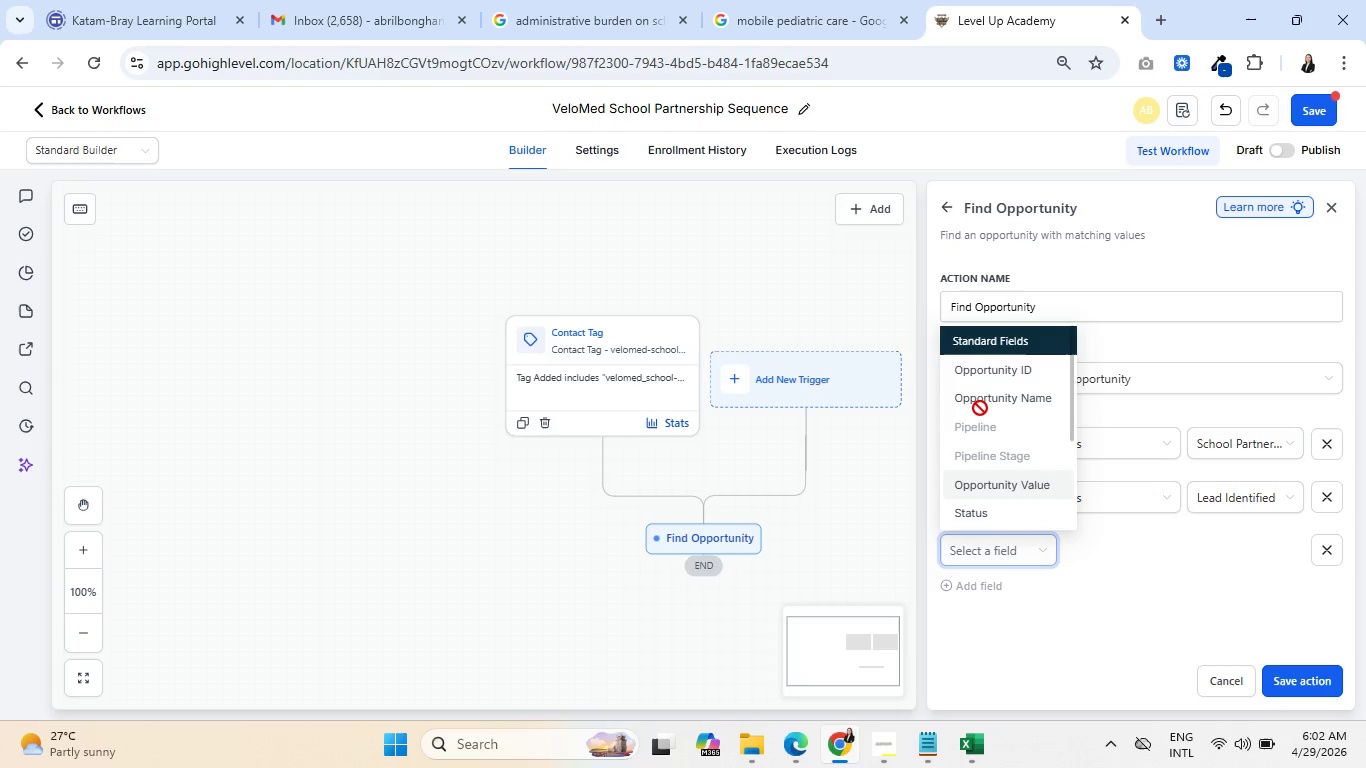 
left_click([981, 395])
 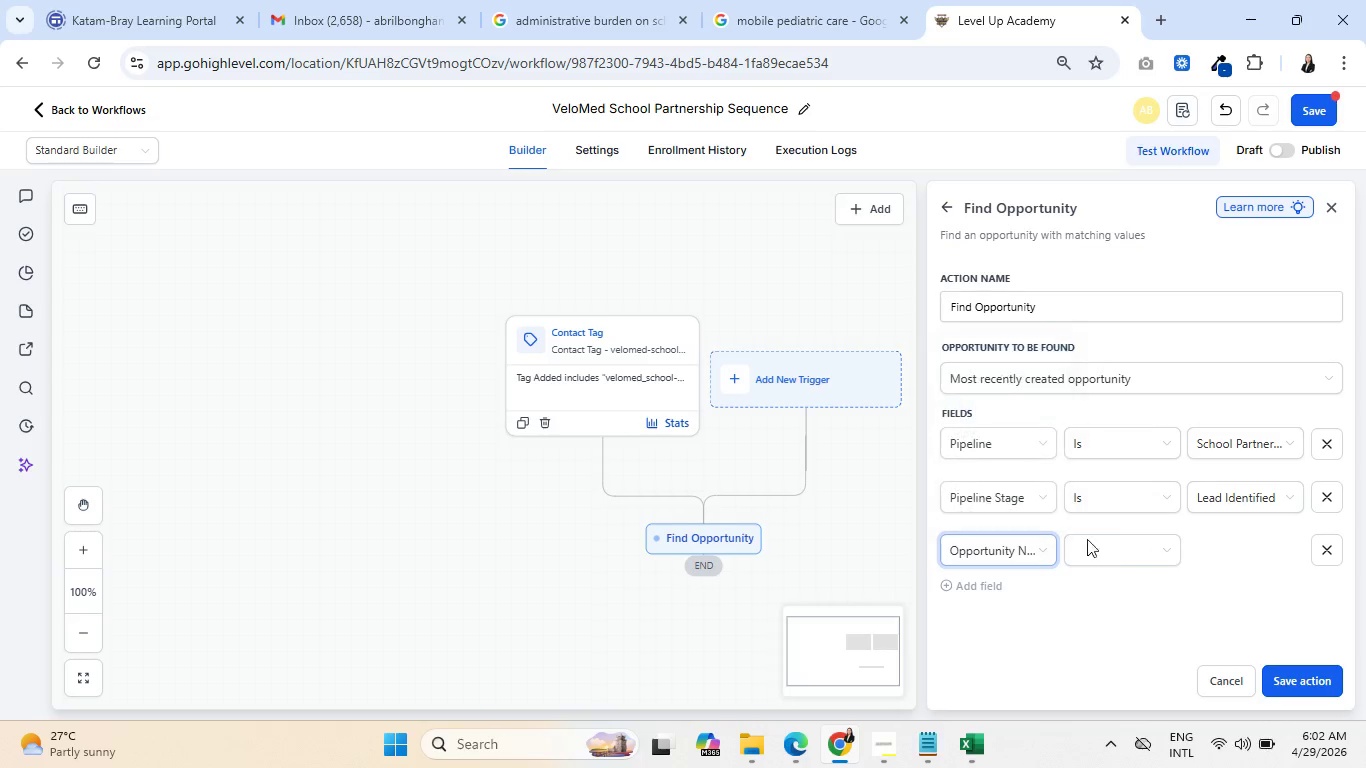 
left_click([1116, 557])
 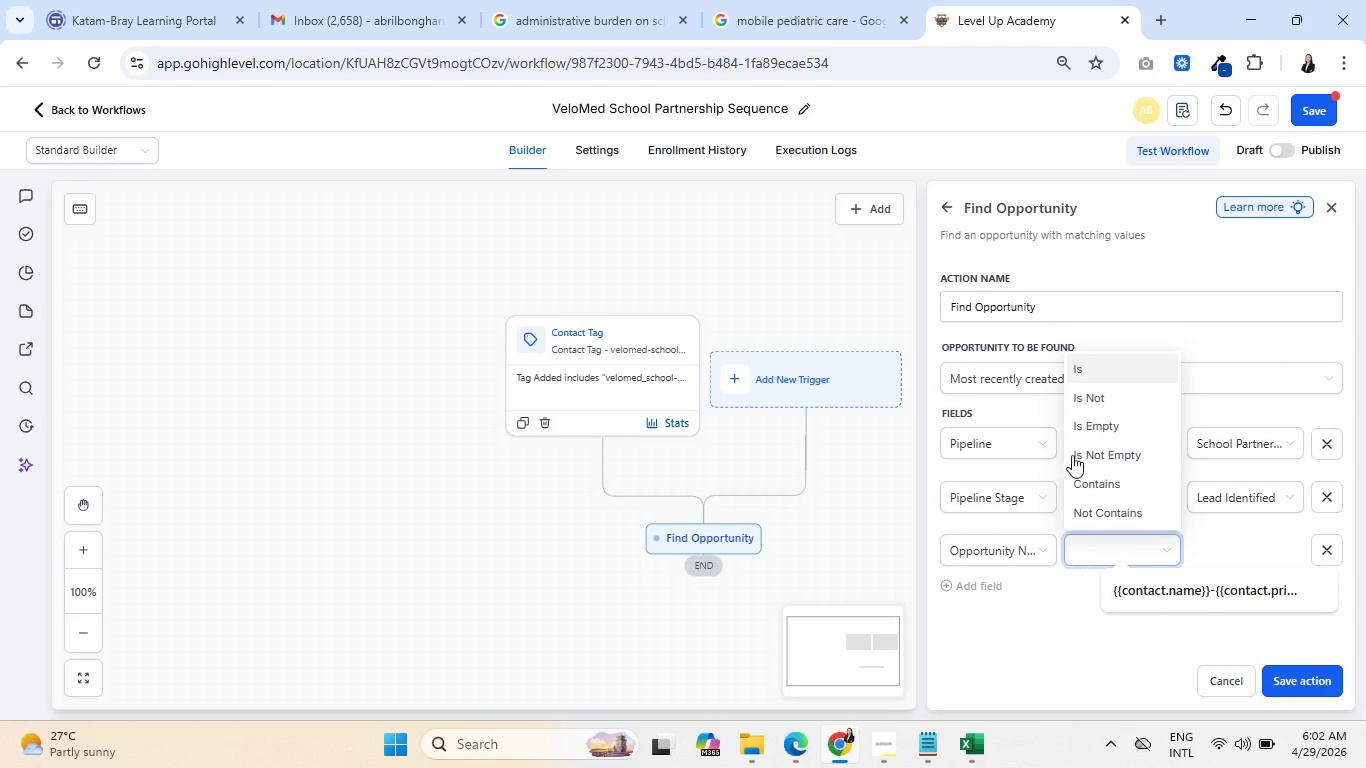 
left_click([1096, 362])
 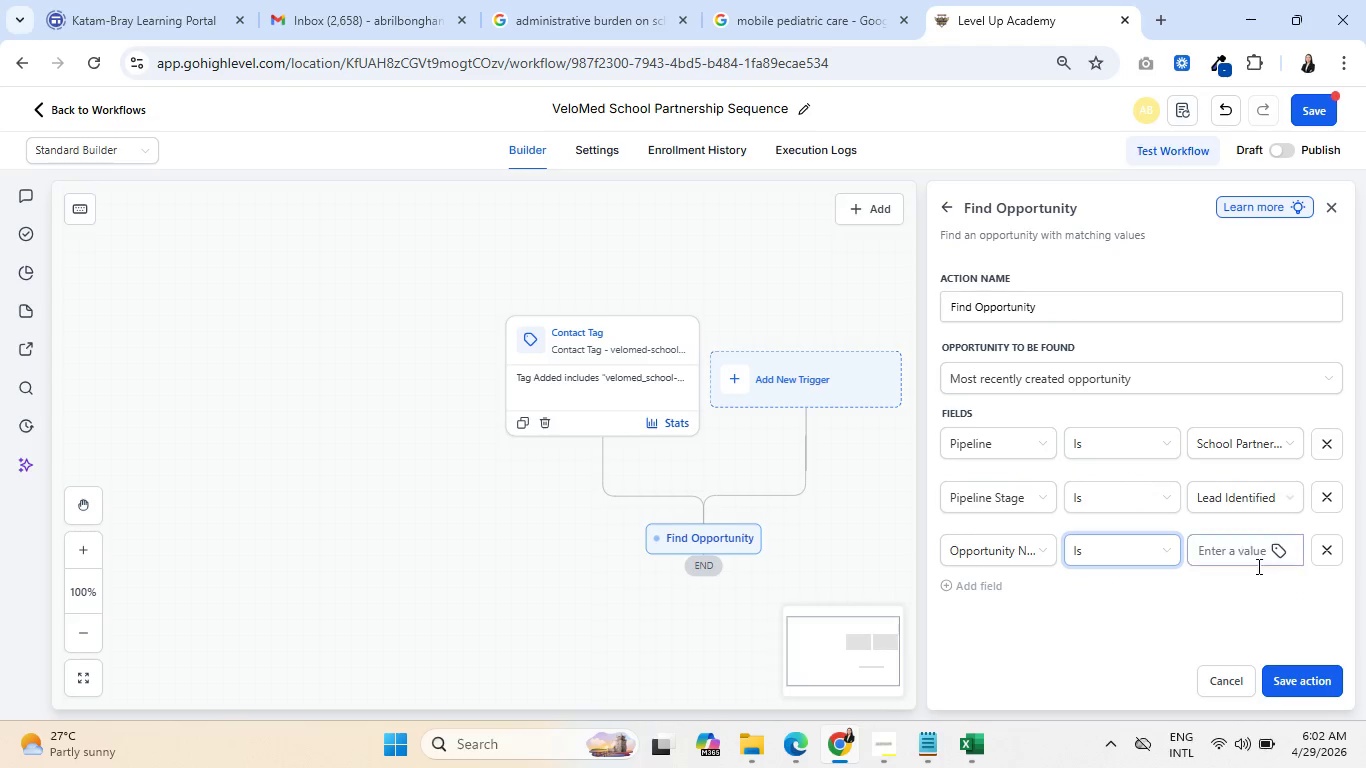 
left_click([1273, 552])
 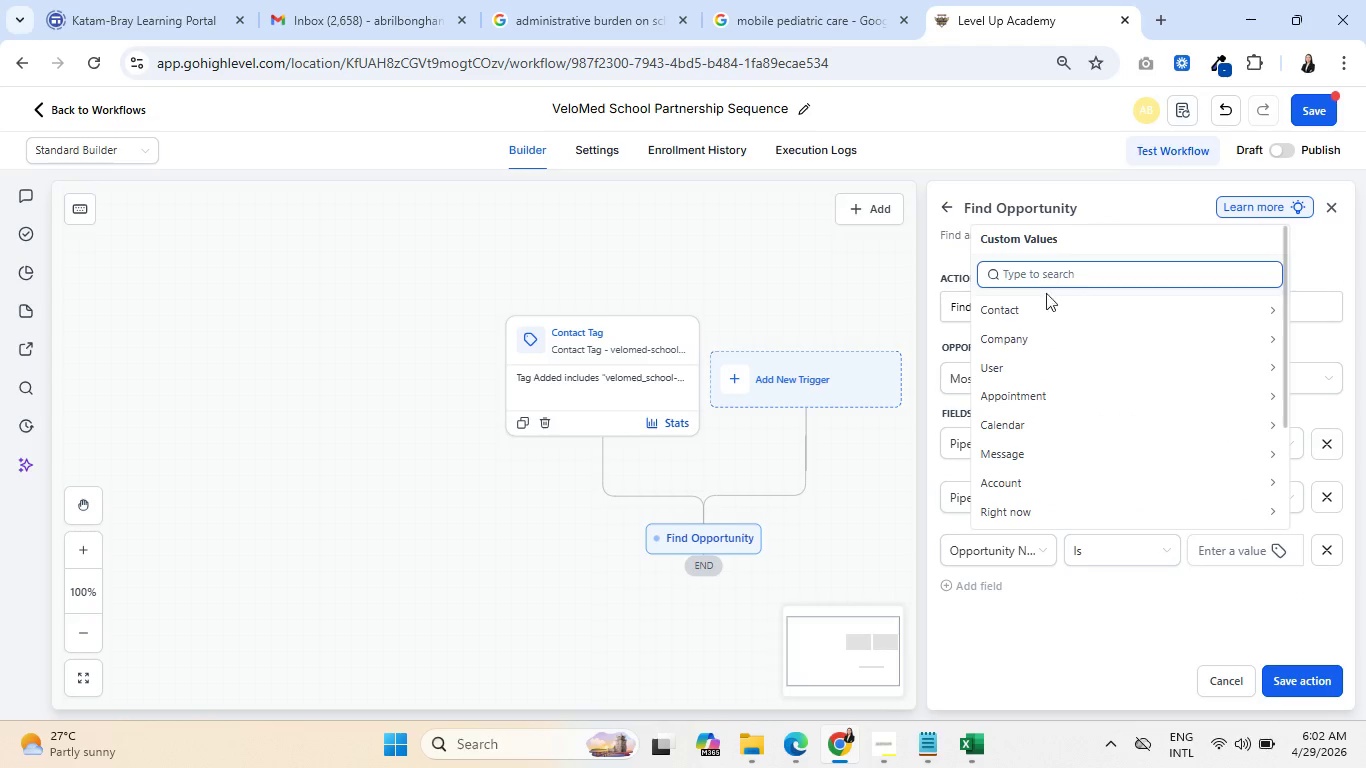 
left_click([1054, 306])
 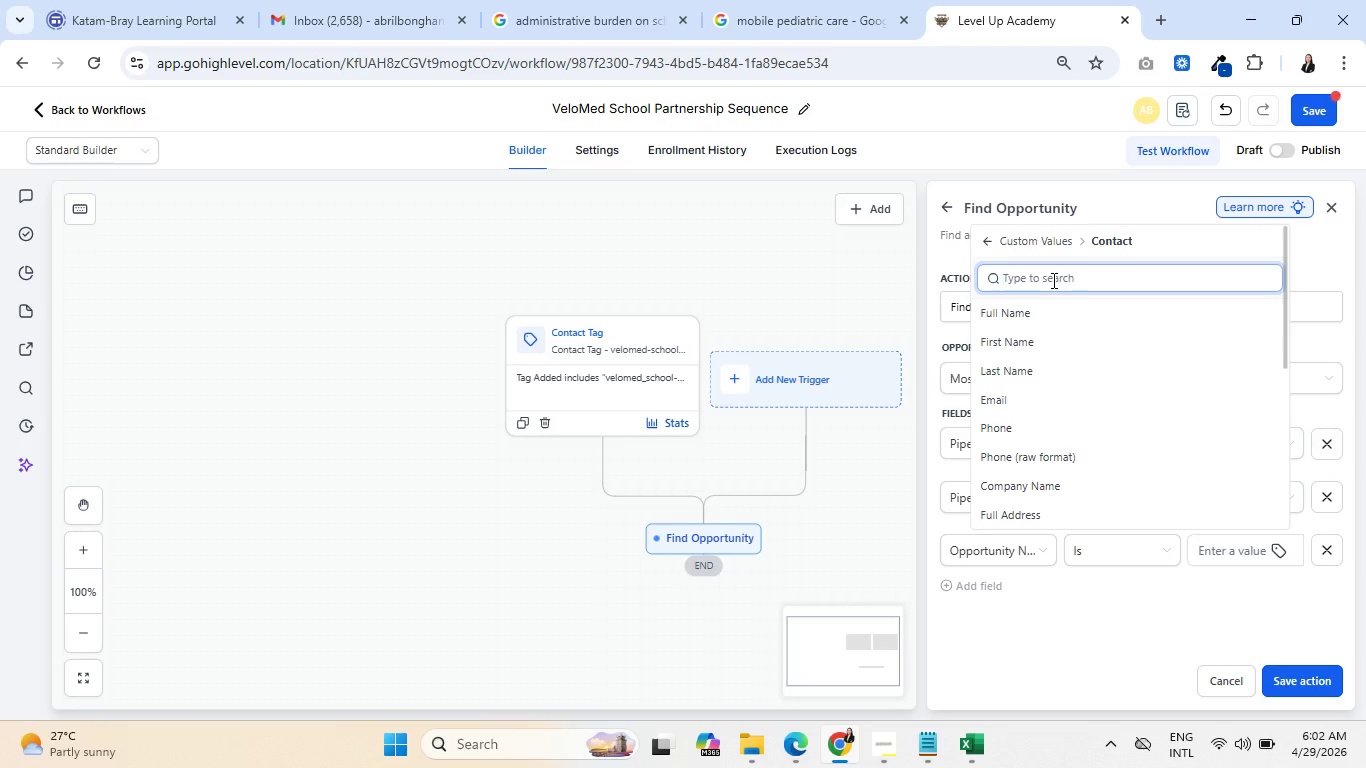 
type(direc)
 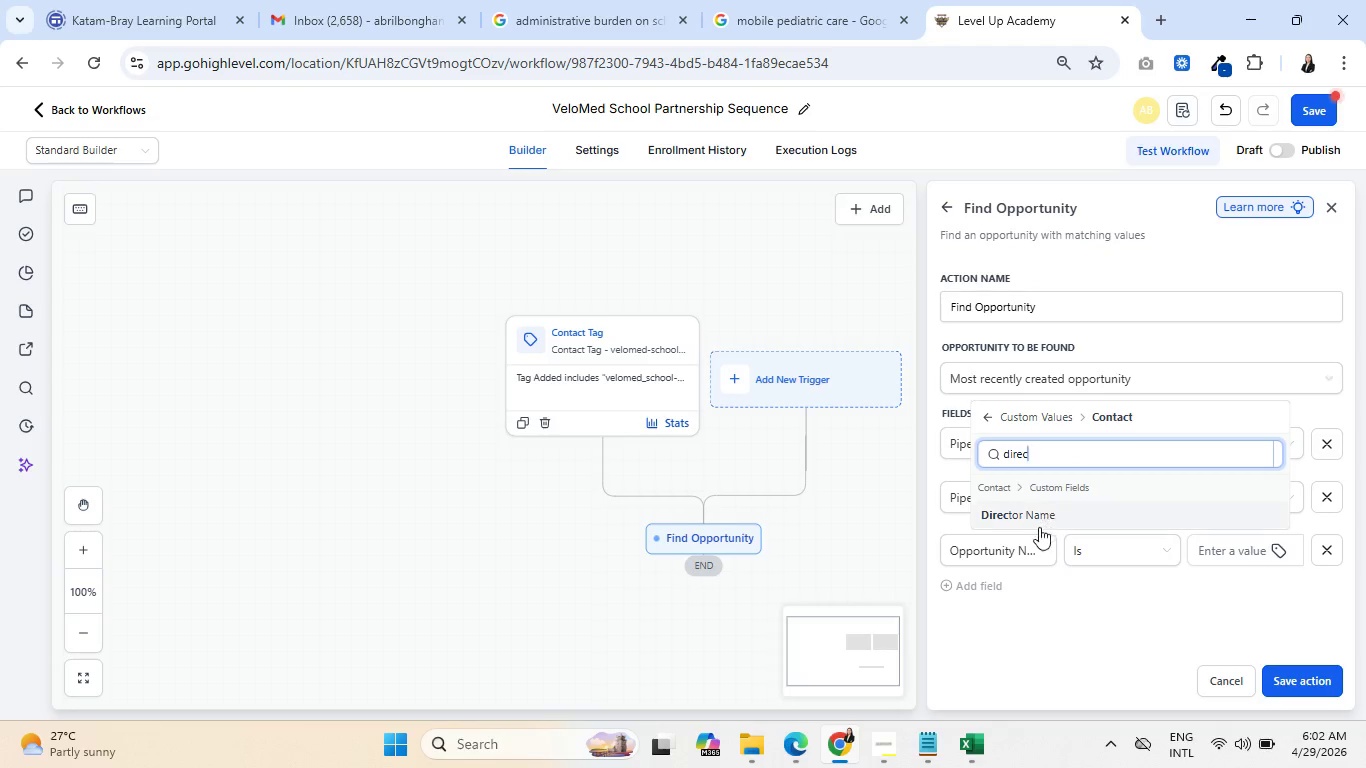 
left_click([1038, 521])
 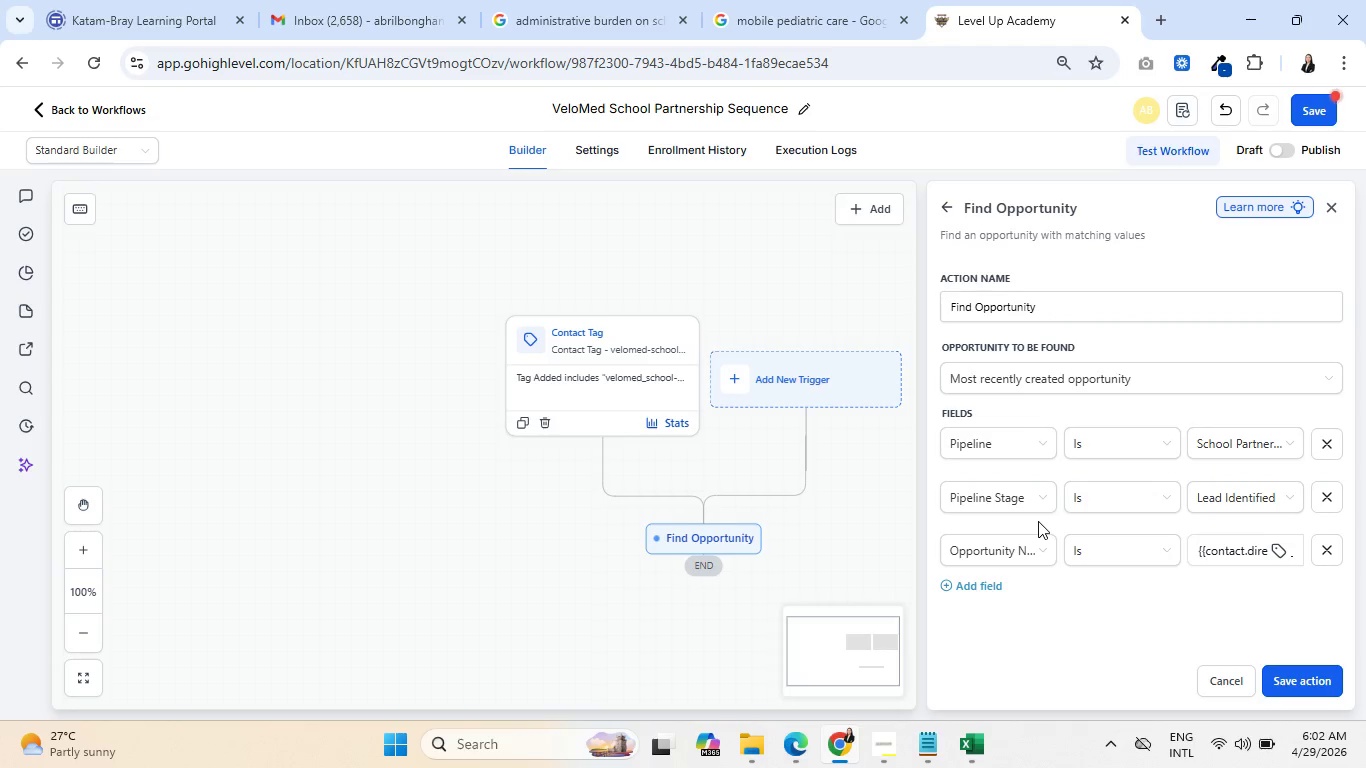 
key(Minus)
 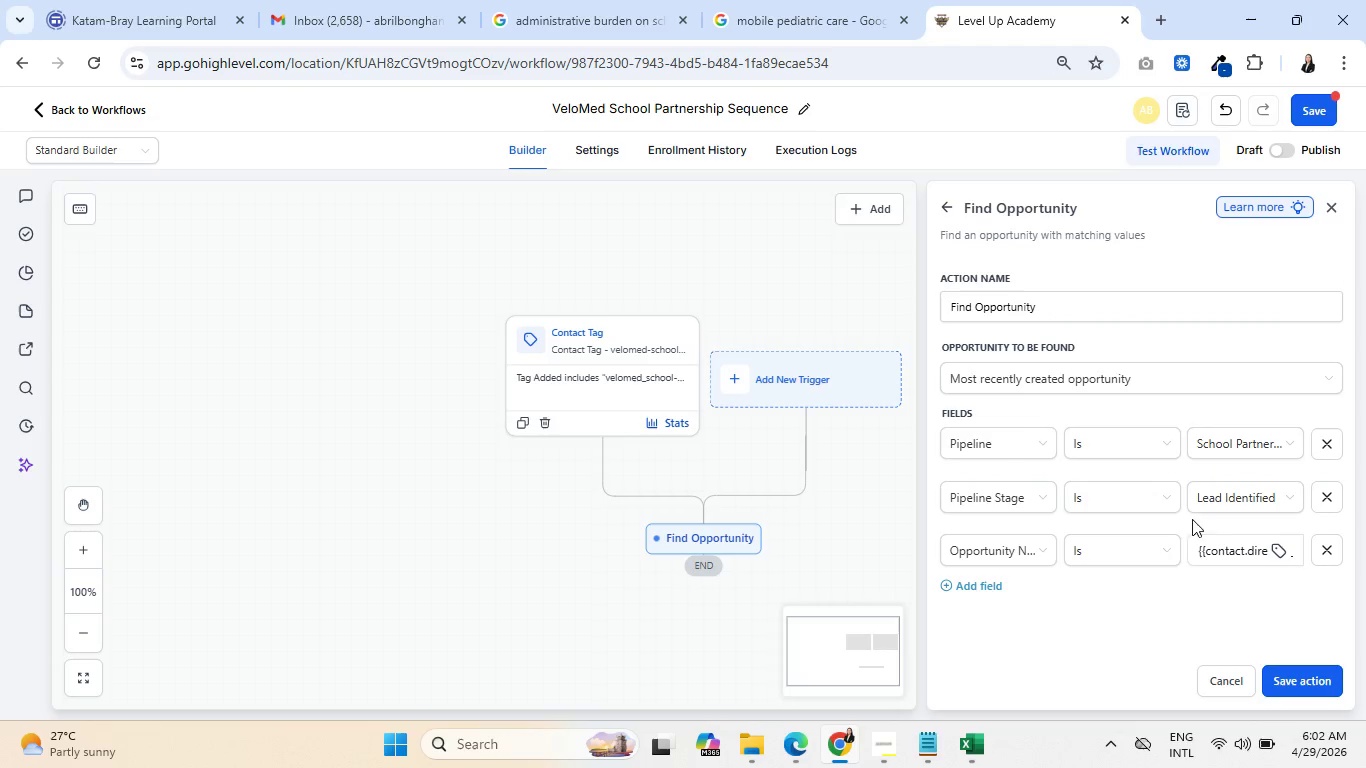 
left_click([1229, 551])
 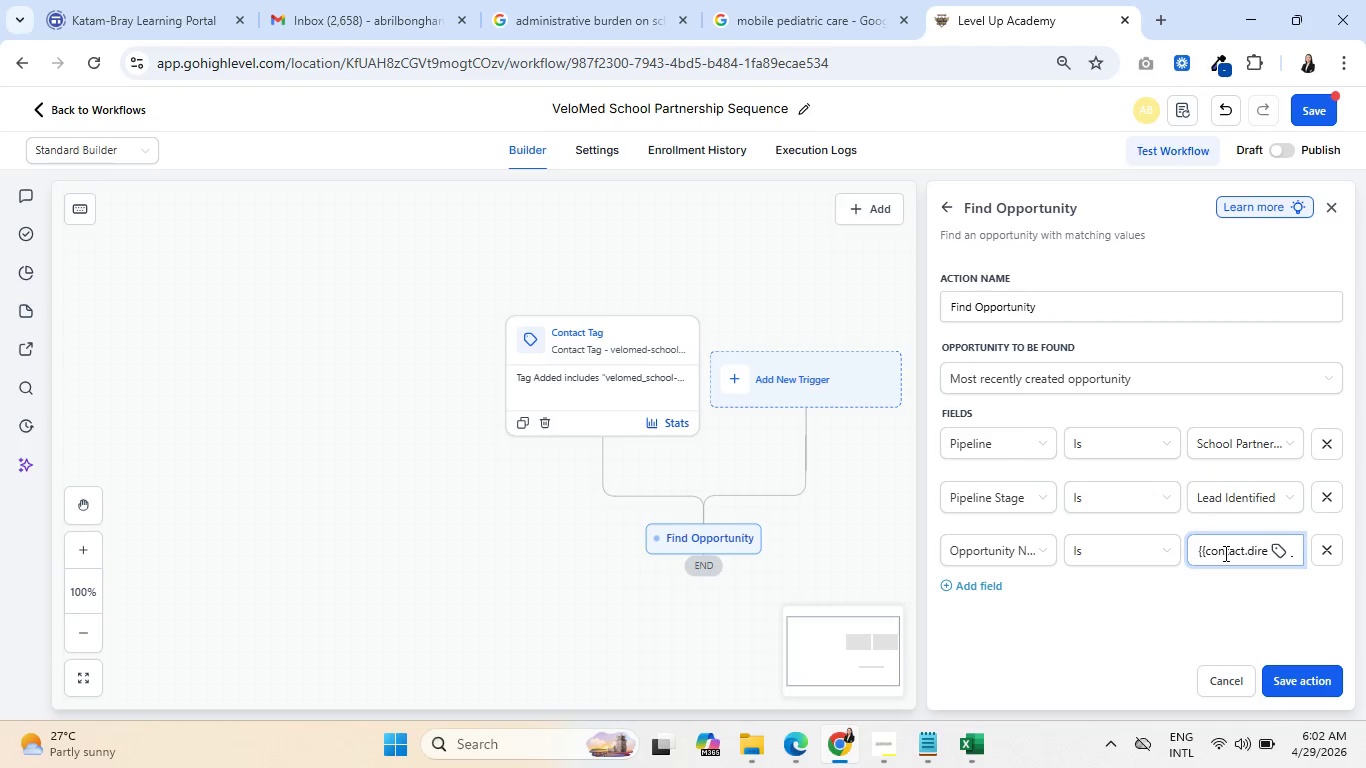 
hold_key(key=ArrowRight, duration=1.5)
 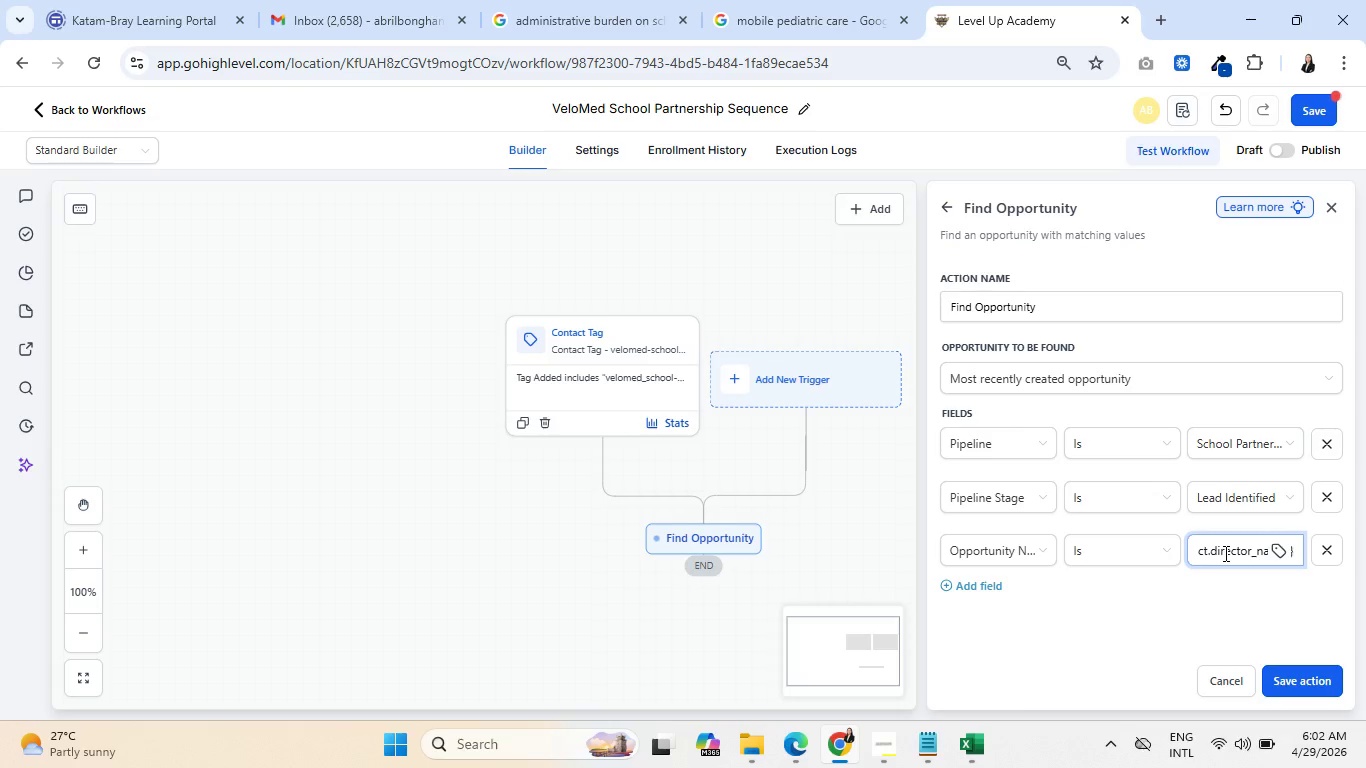 
hold_key(key=ArrowRight, duration=1.51)
 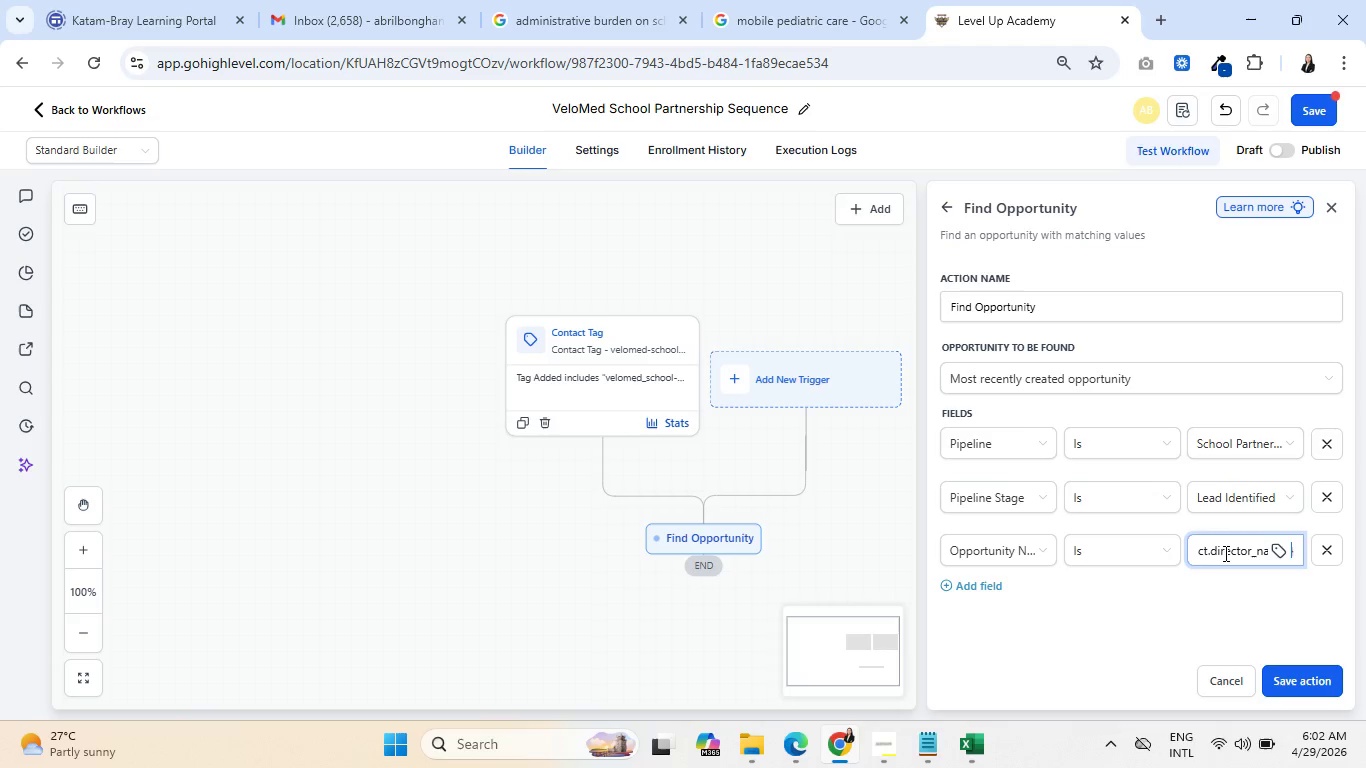 
hold_key(key=ArrowRight, duration=1.5)
 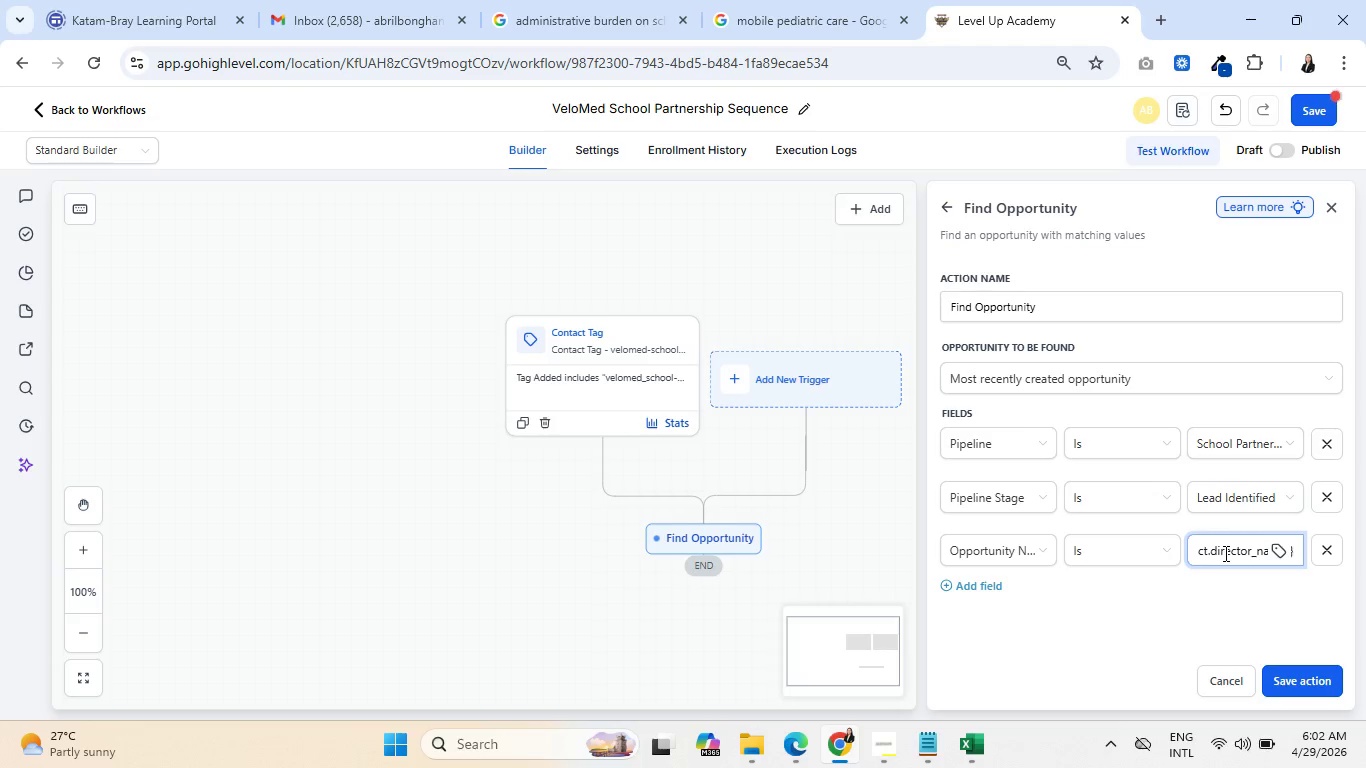 
hold_key(key=ArrowRight, duration=1.02)
 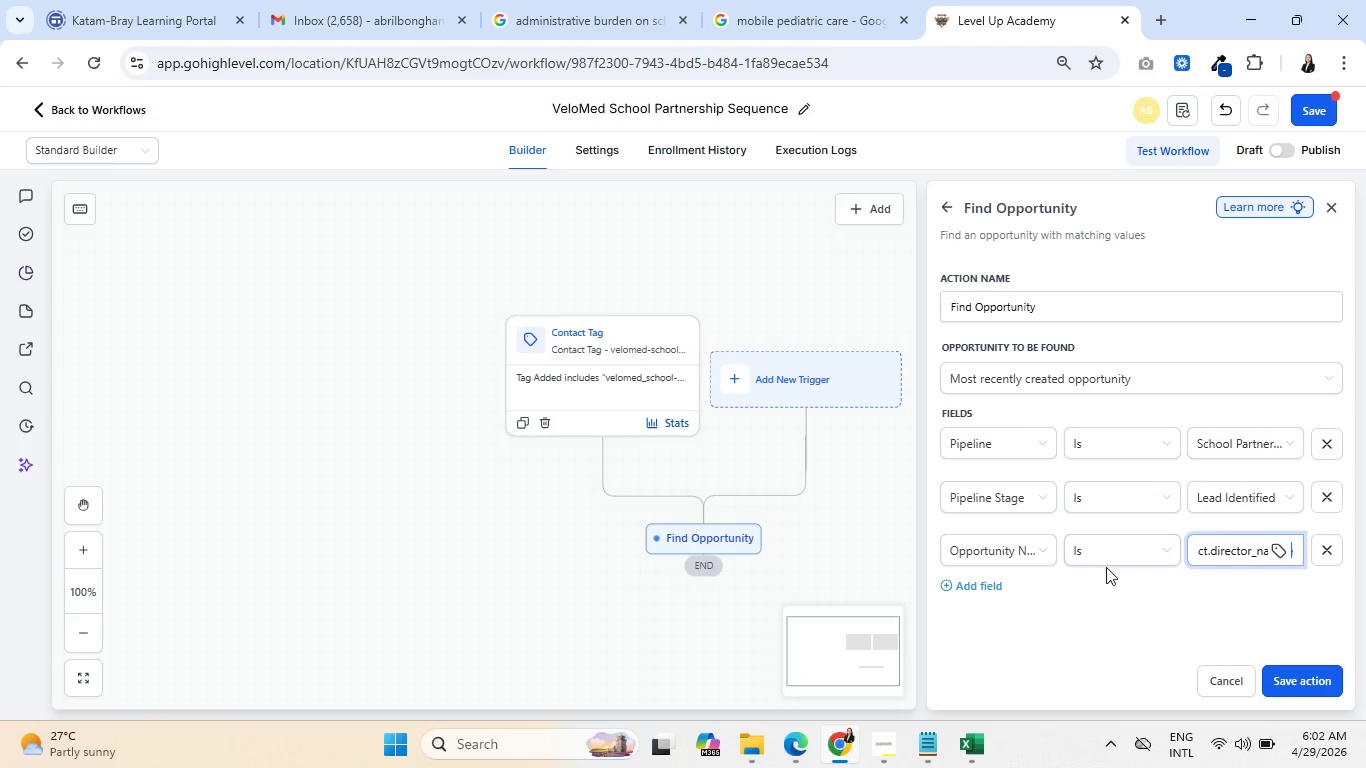 
key(Backspace)
 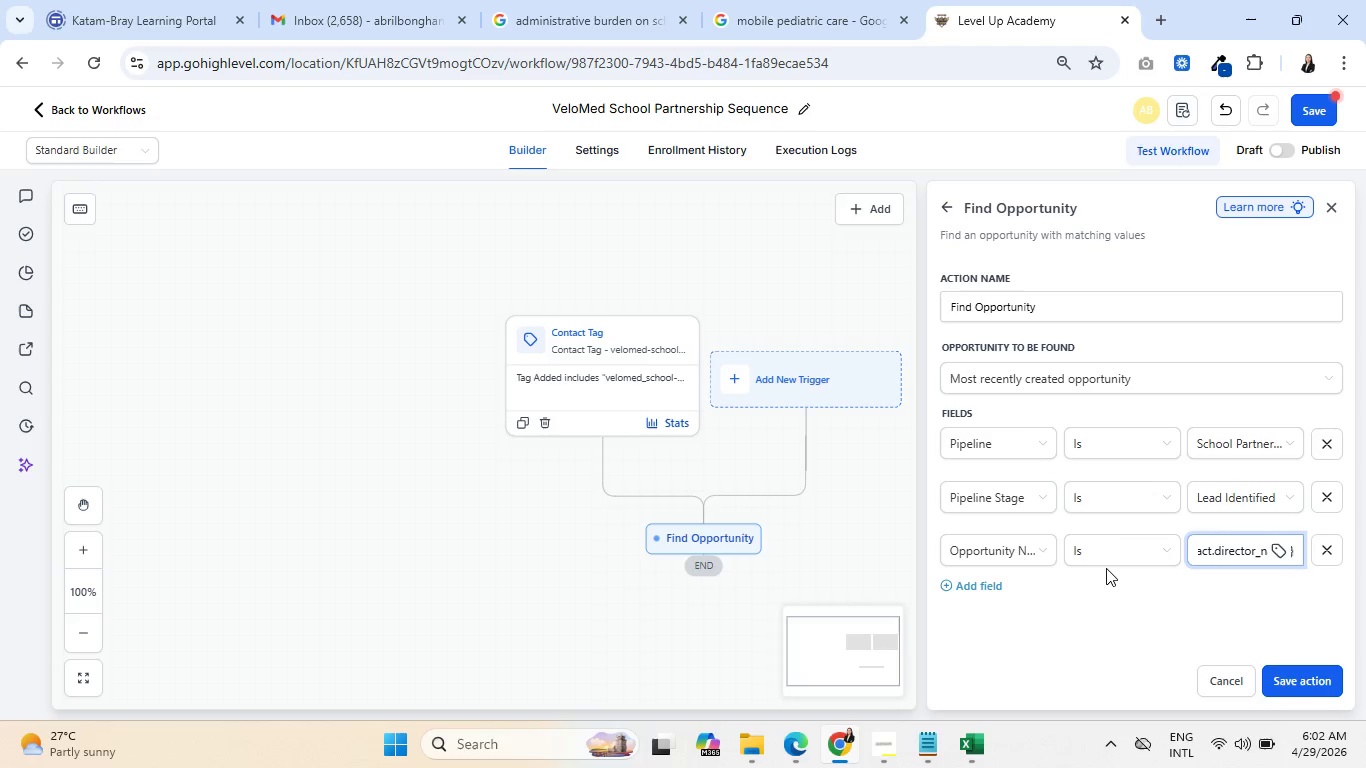 
hold_key(key=Backspace, duration=1.5)
 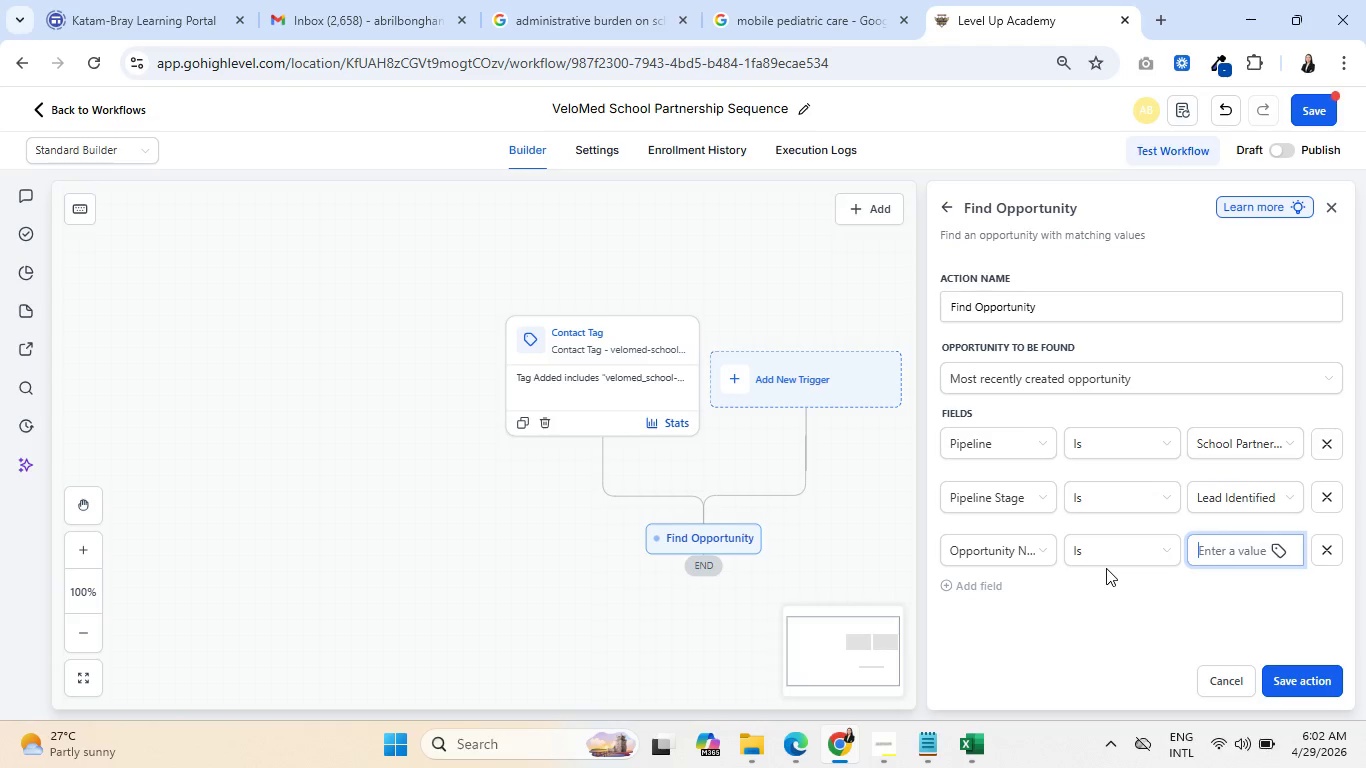 
hold_key(key=Backspace, duration=0.31)
 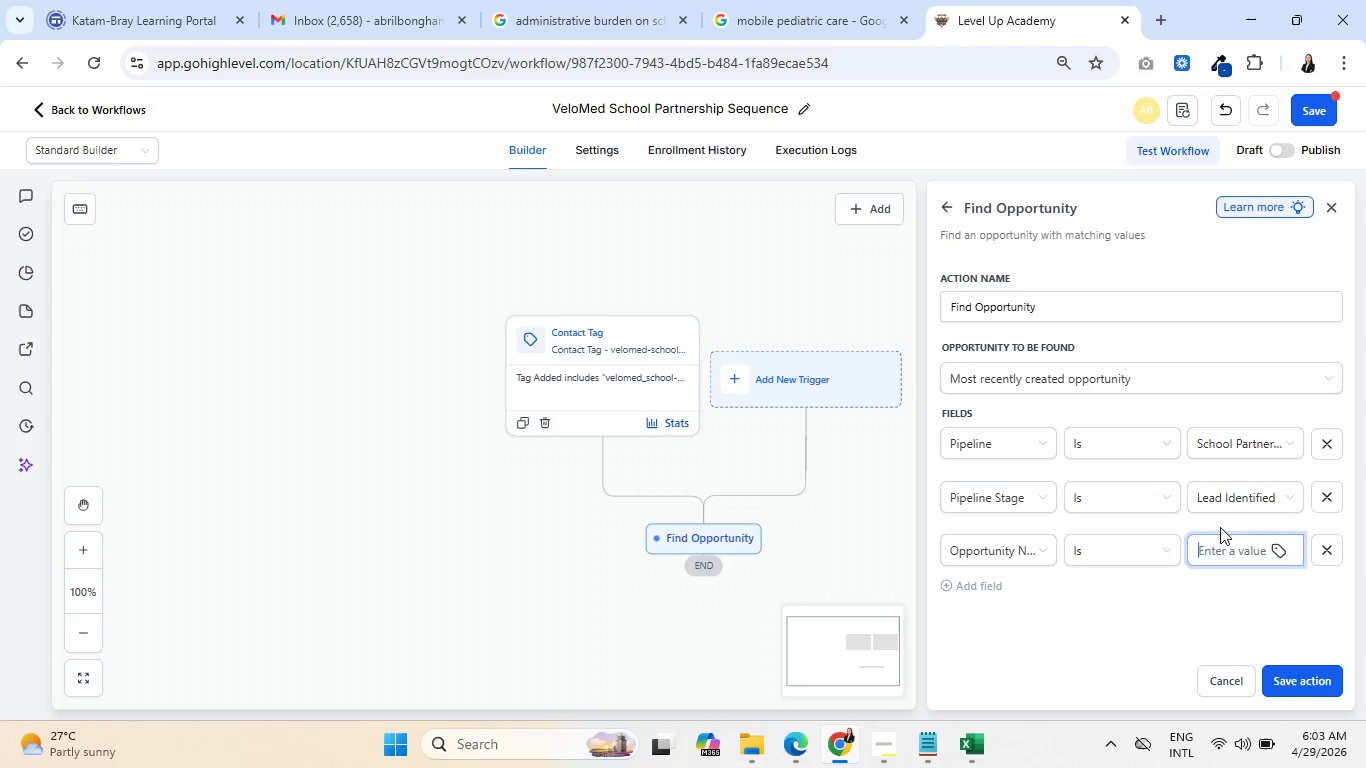 
left_click([1281, 544])
 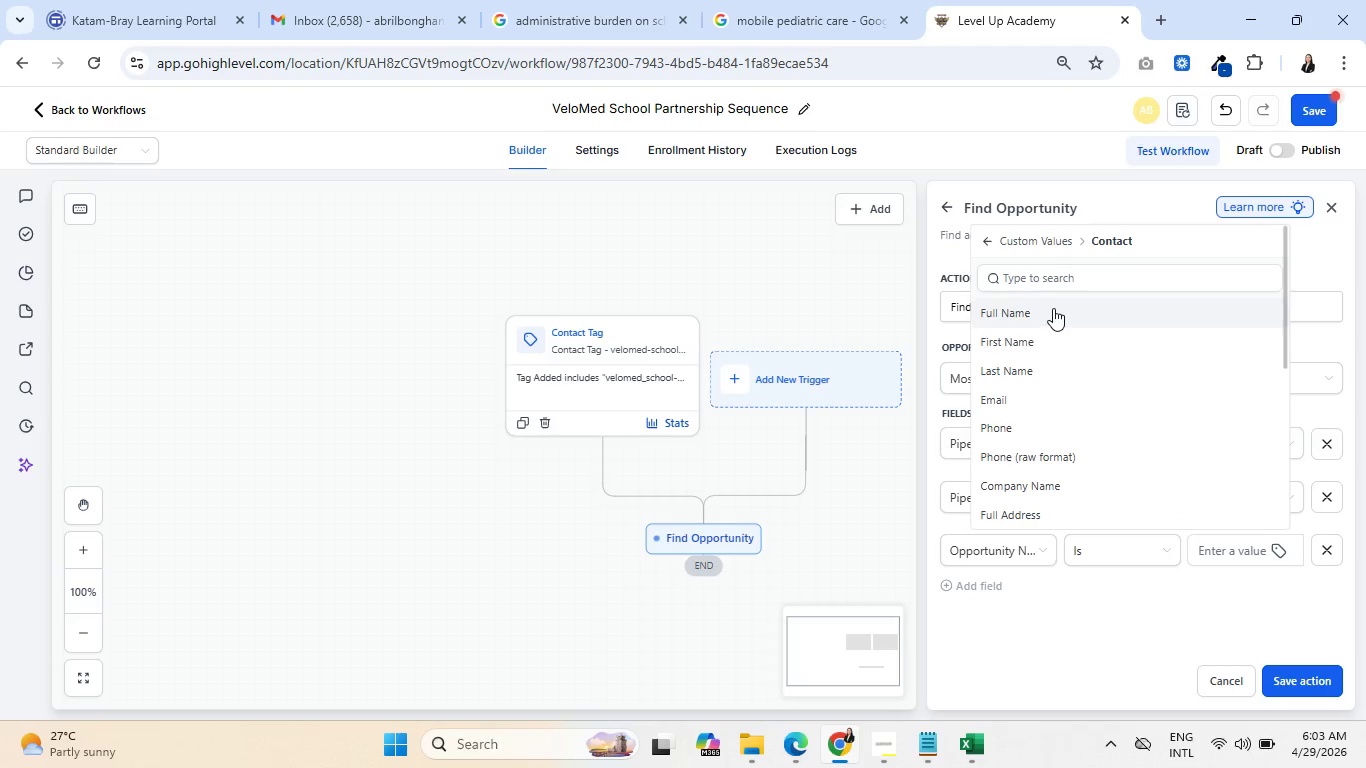 
left_click([1070, 273])
 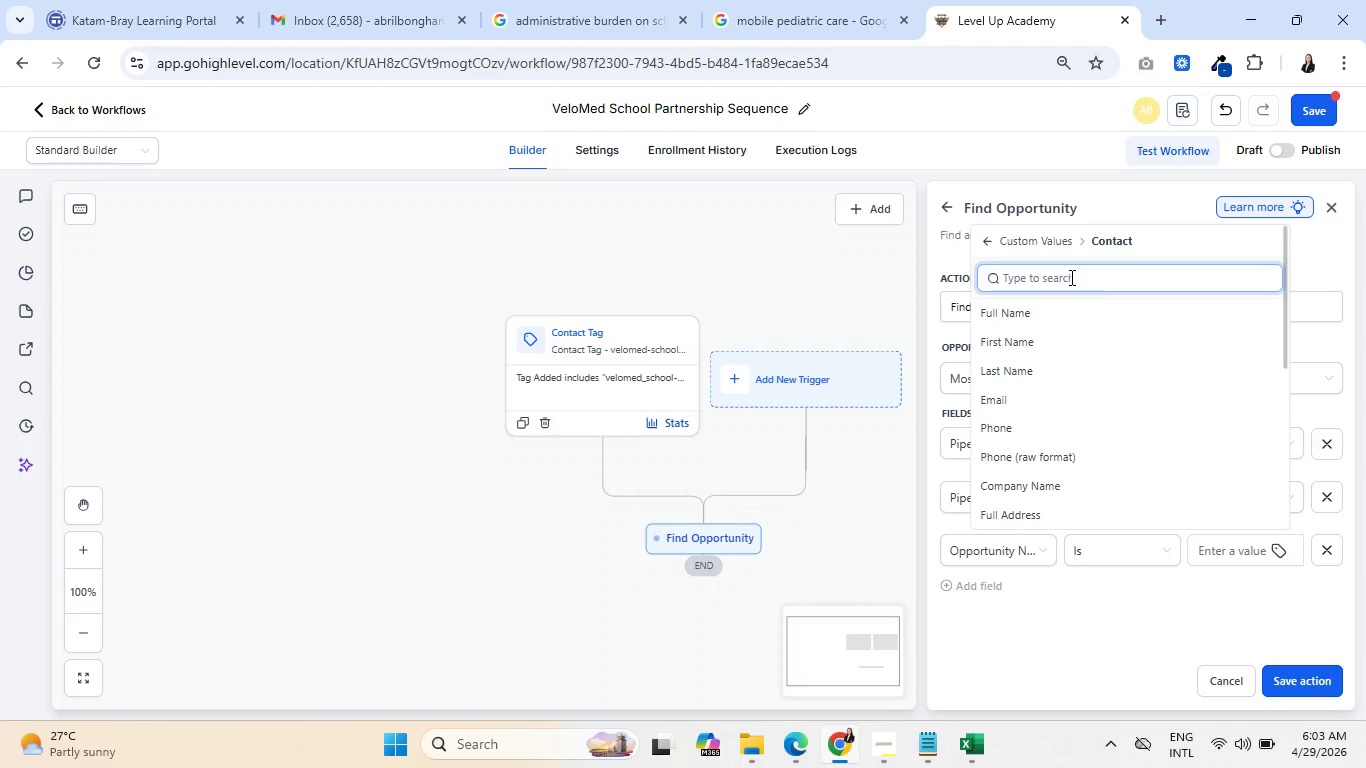 
type(direct)
 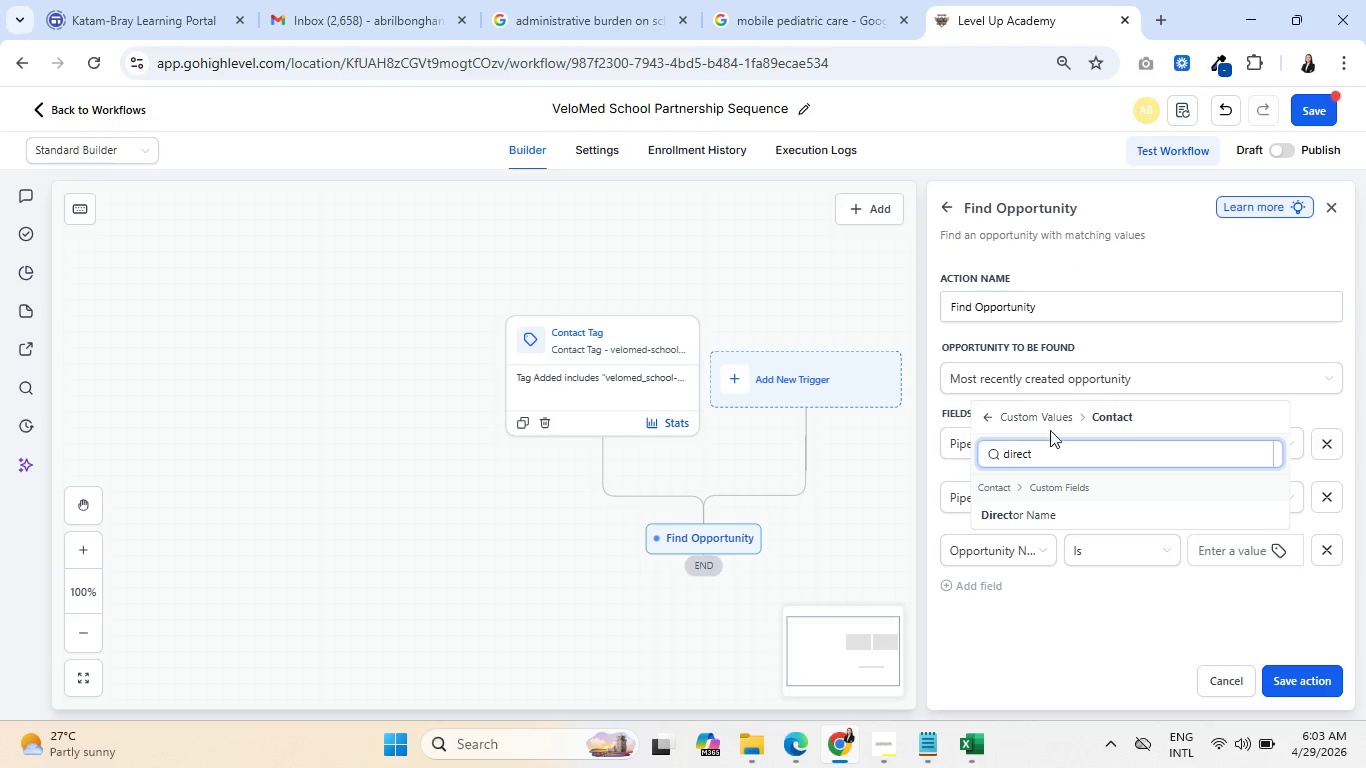 
left_click([1045, 507])
 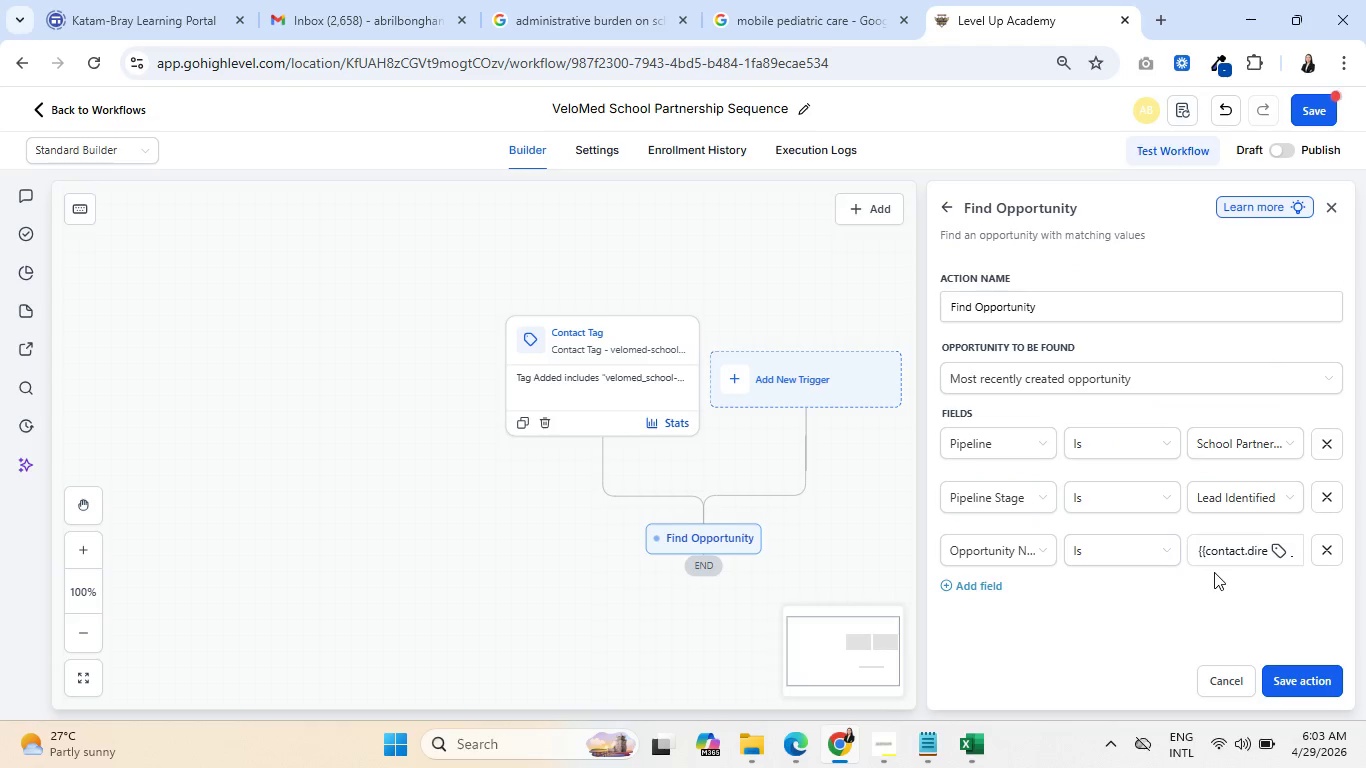 
left_click([1224, 552])
 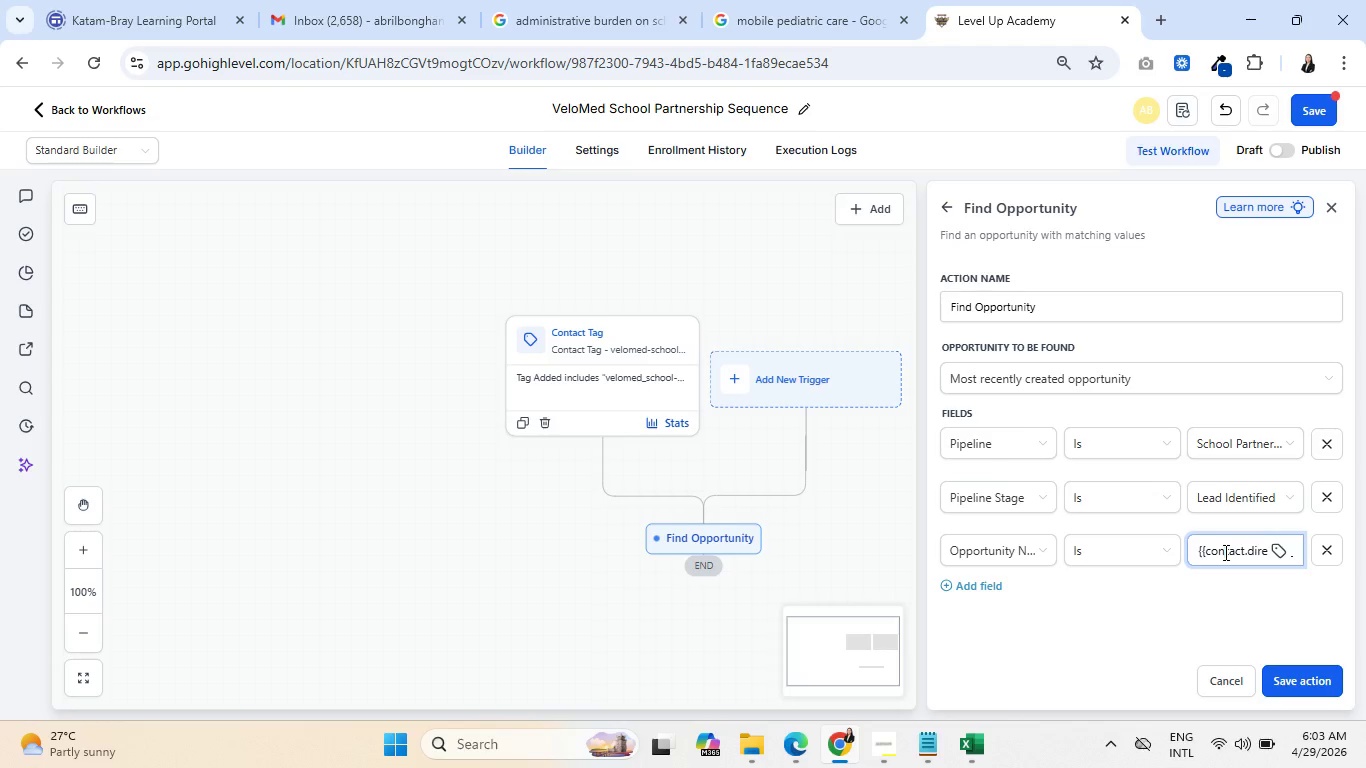 
hold_key(key=ArrowRight, duration=1.5)
 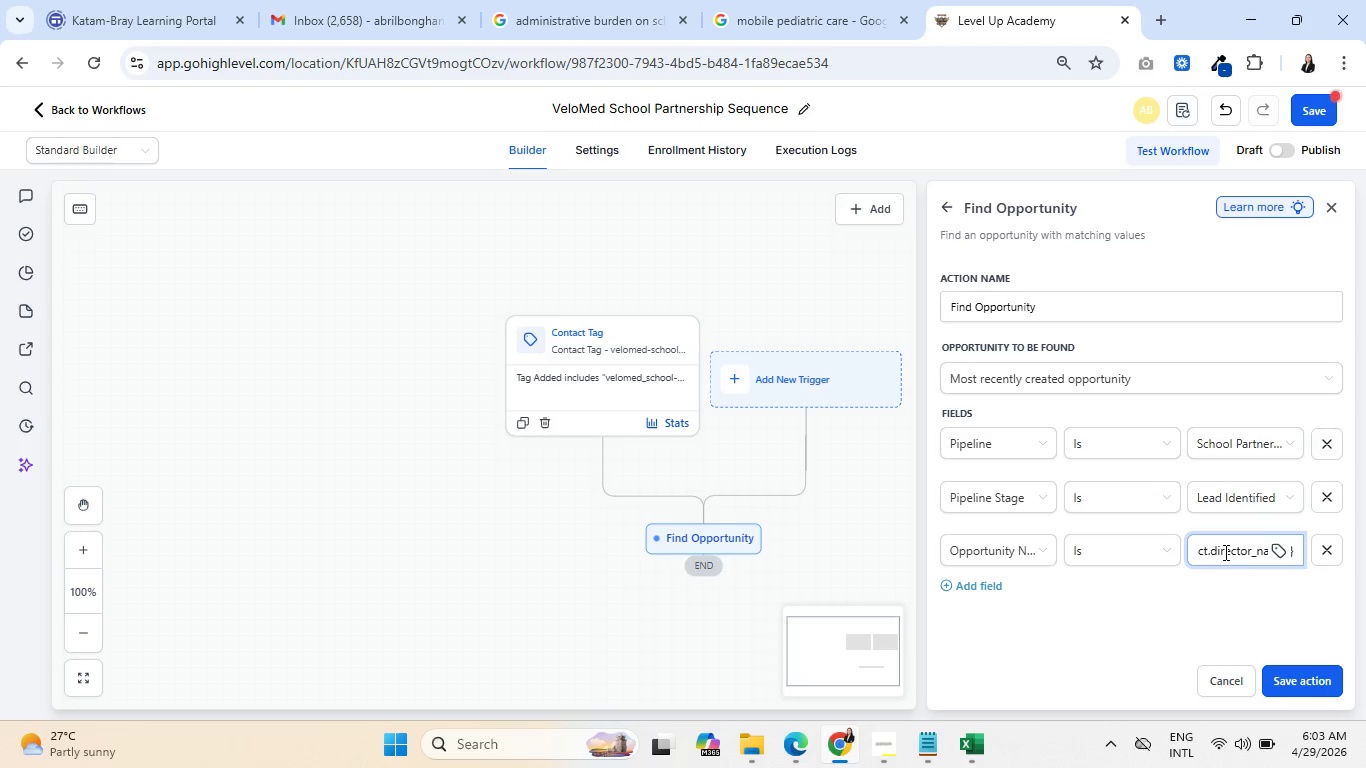 
hold_key(key=ArrowRight, duration=0.33)
 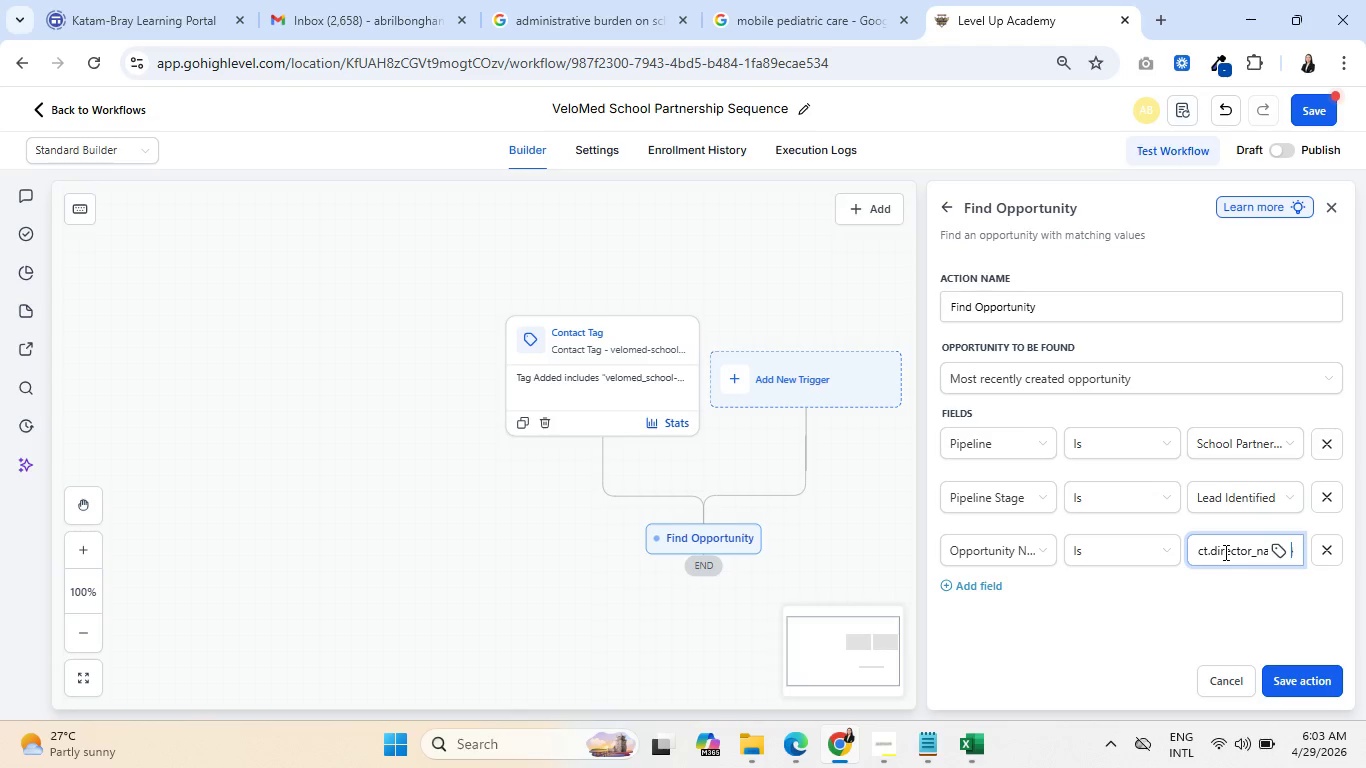 
key(Minus)
 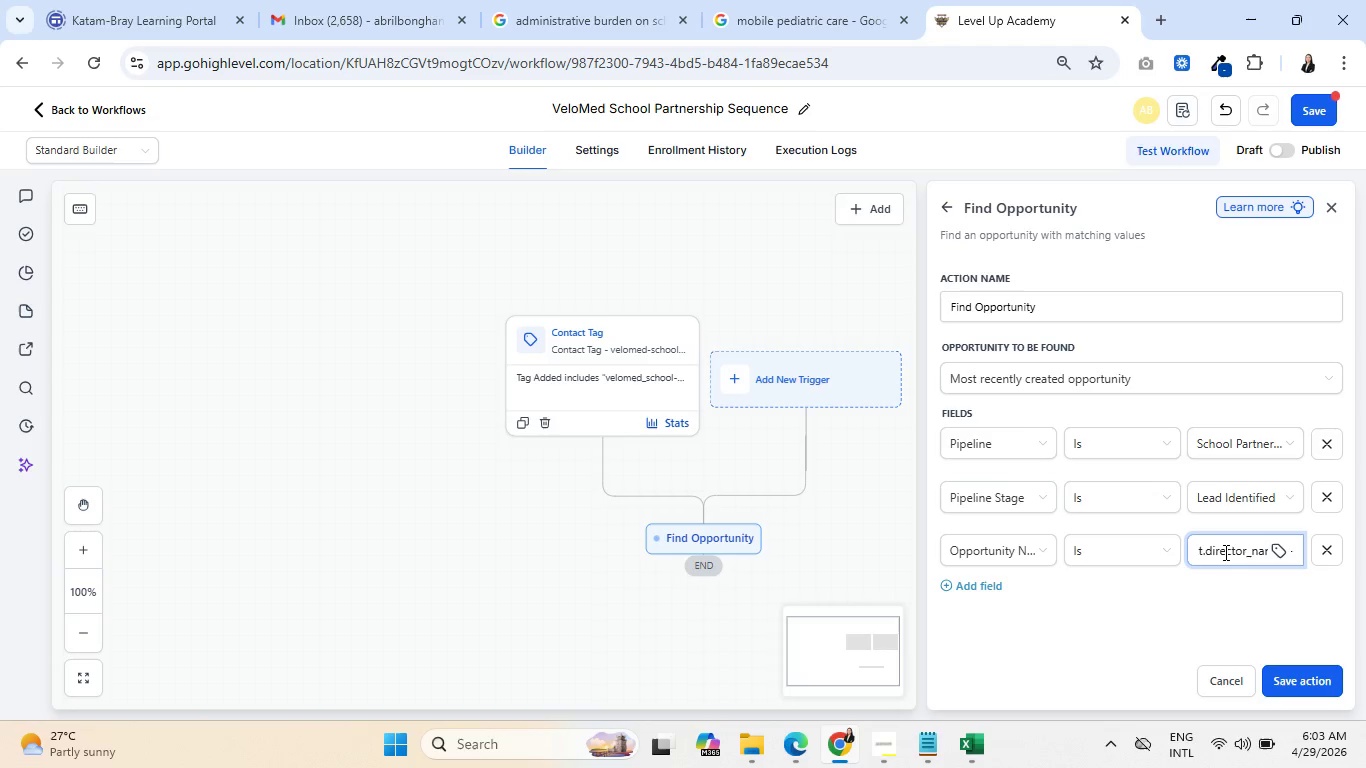 
wait(11.16)
 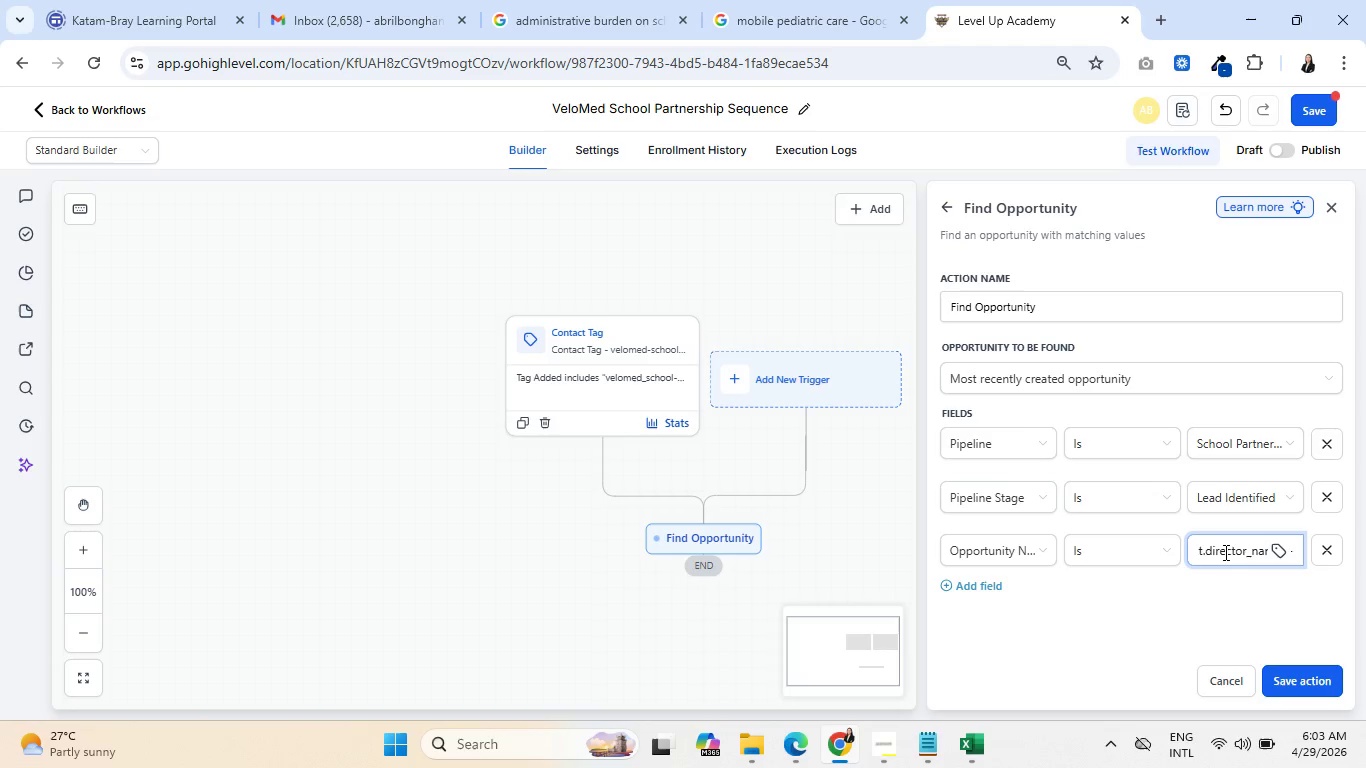 
left_click([881, 650])